 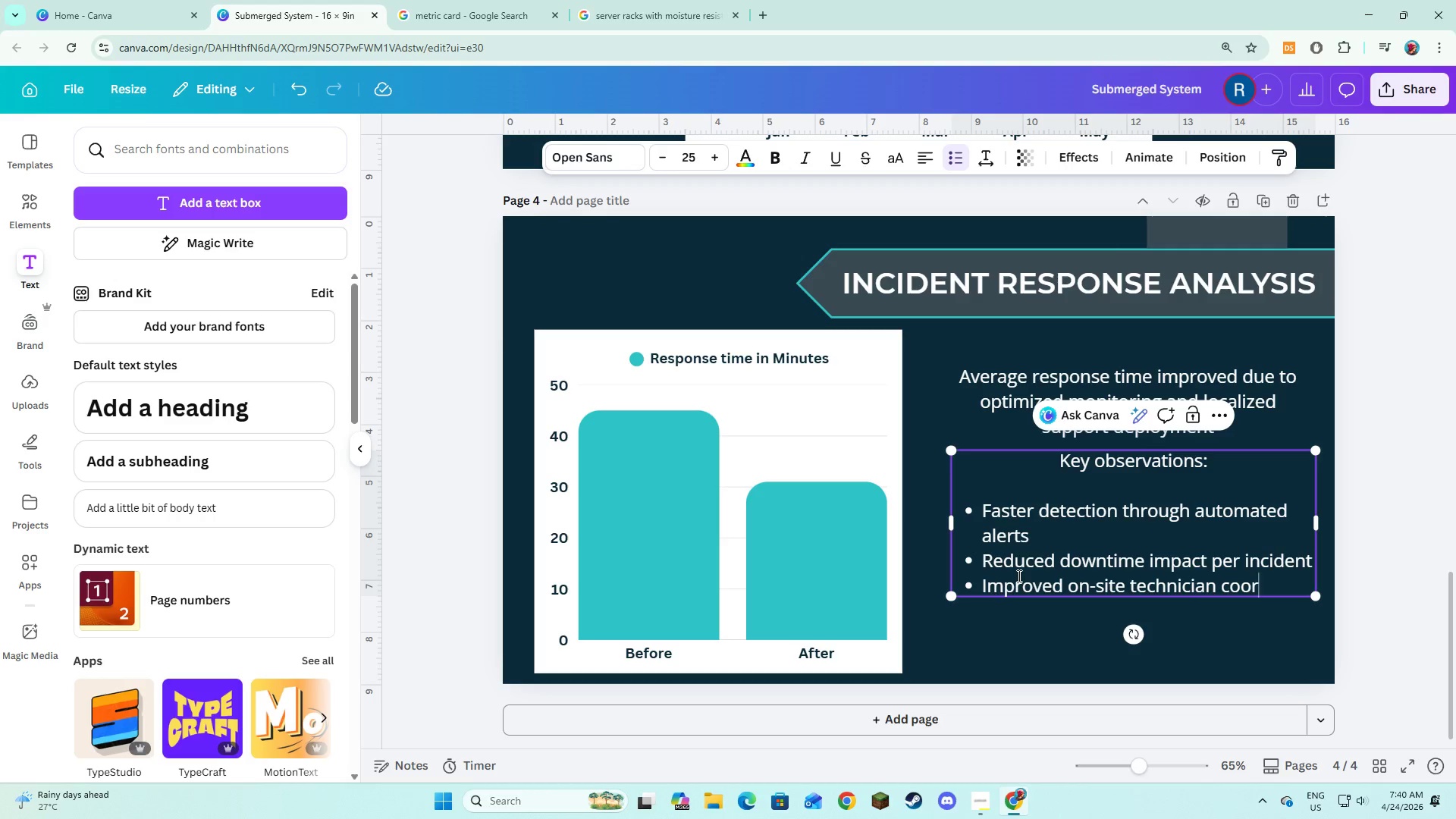 
left_click([1006, 644])
 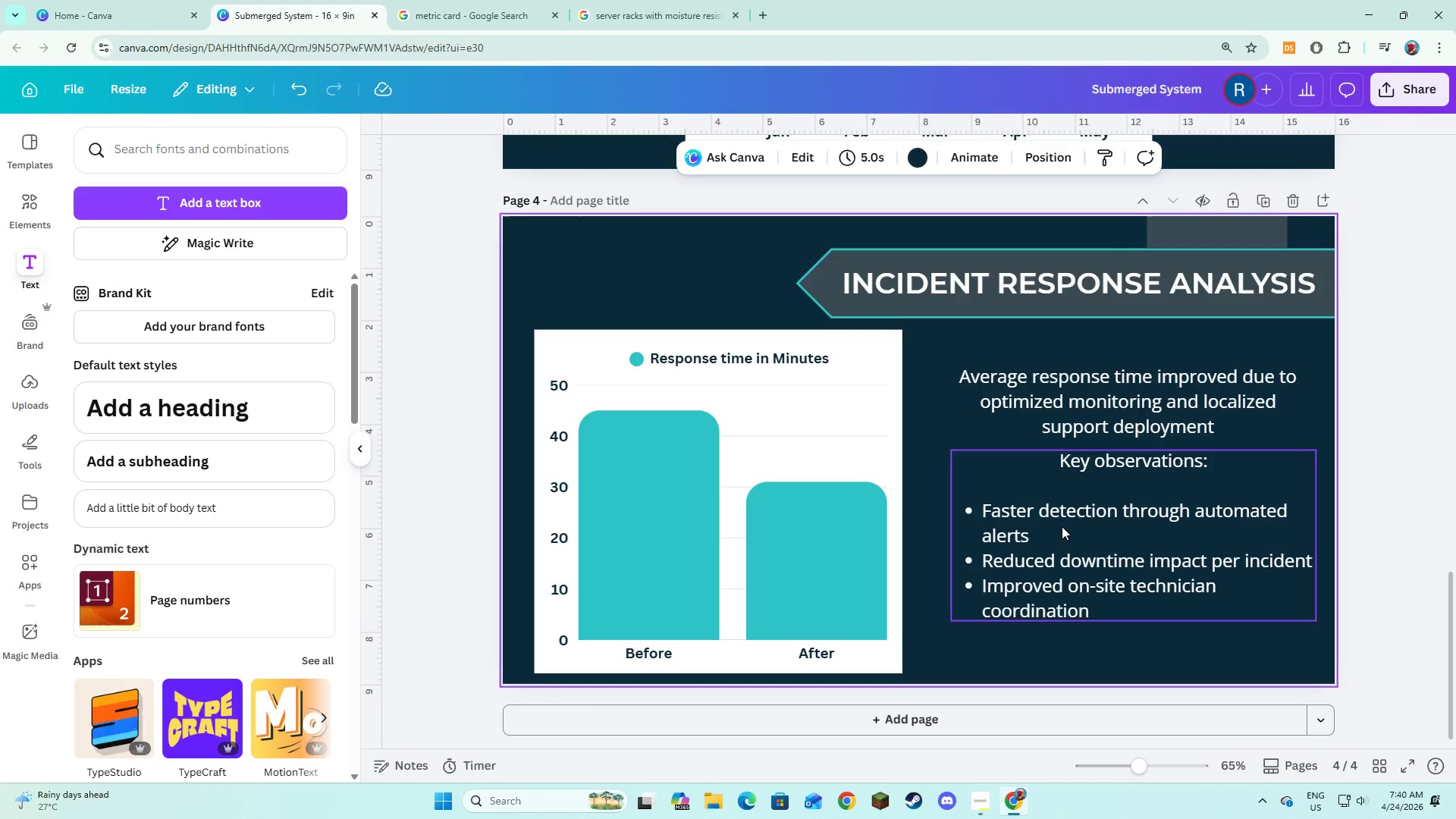 
left_click([1062, 526])
 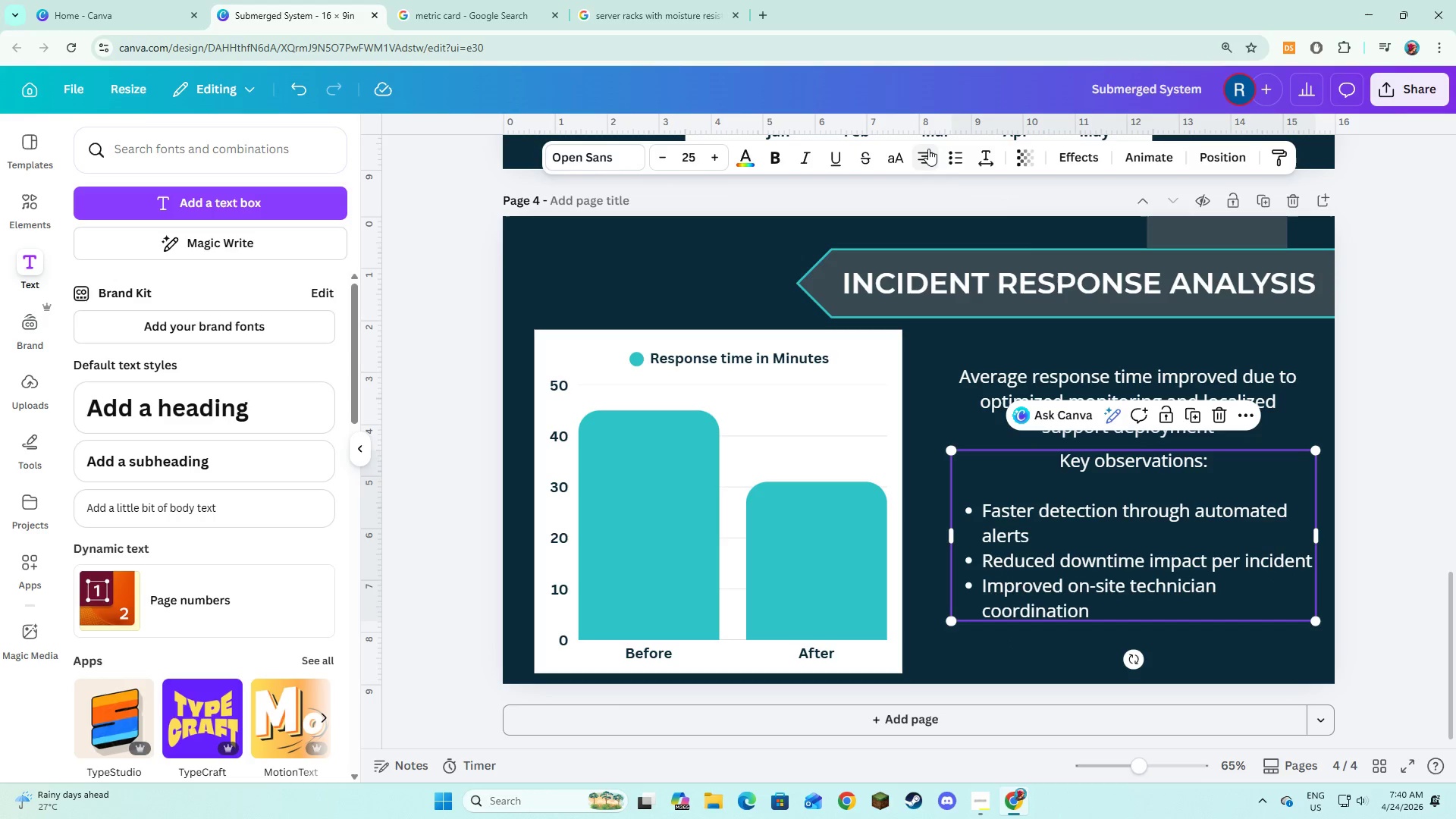 
left_click([927, 149])
 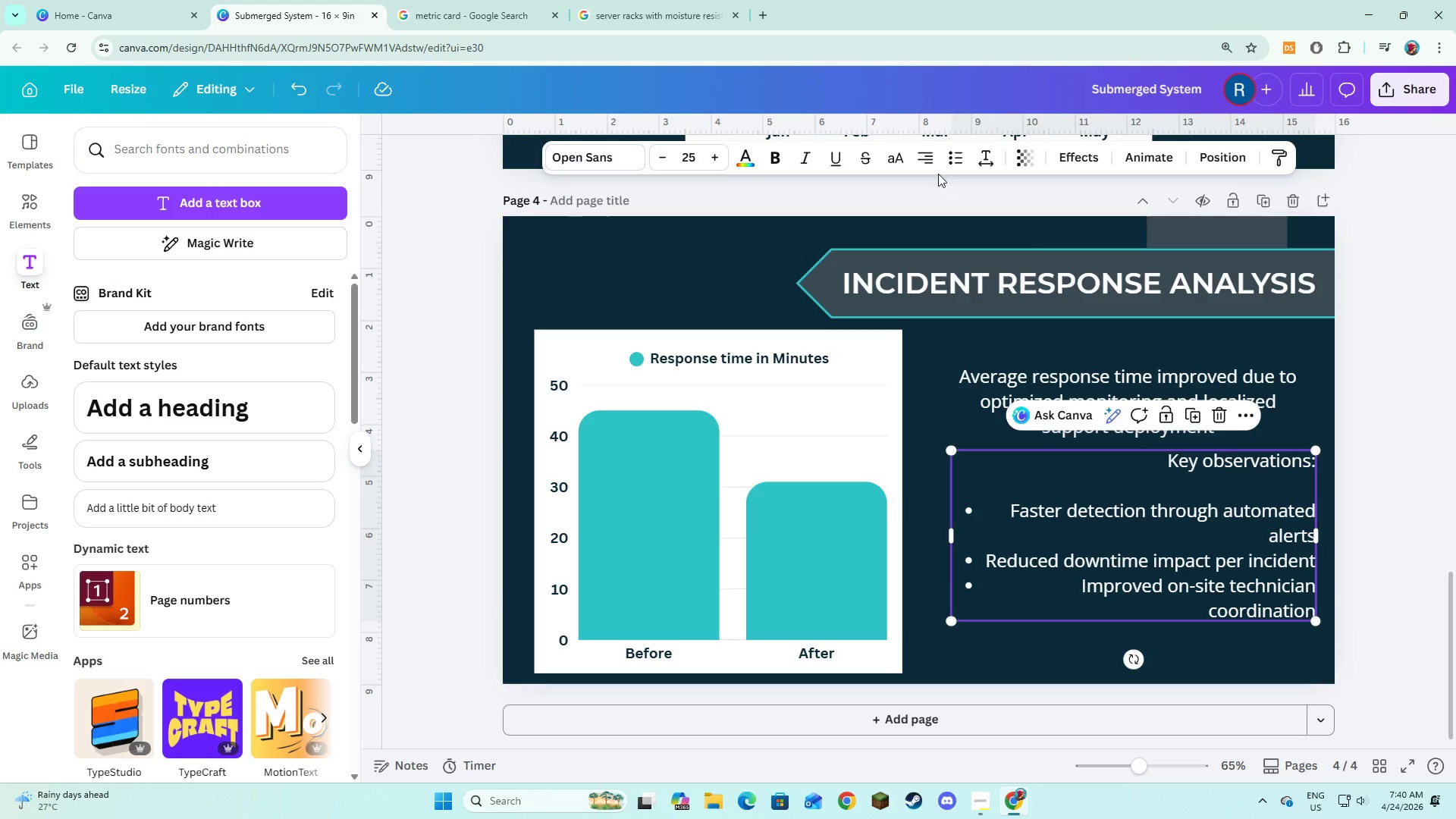 
left_click([914, 144])
 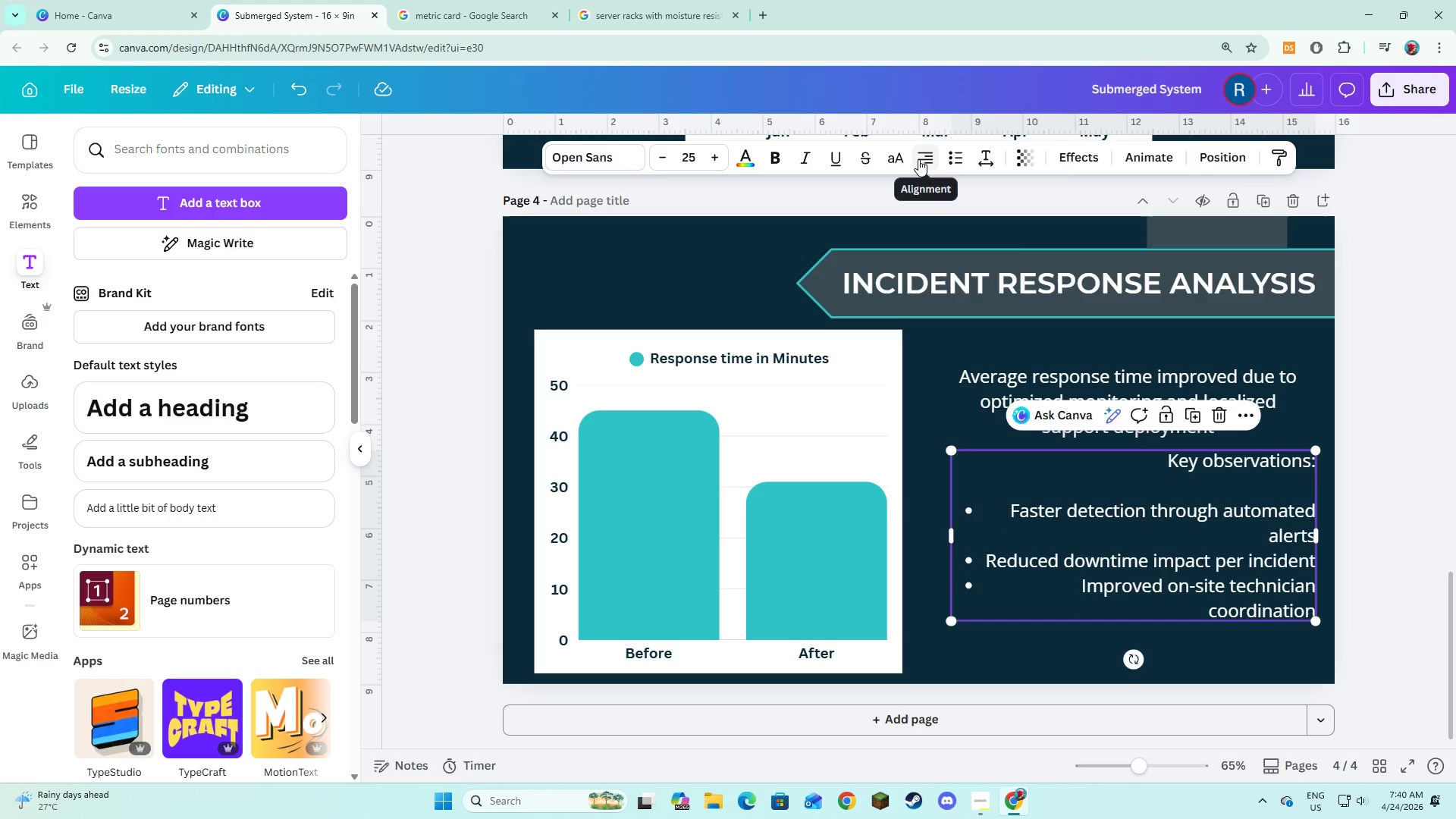 
left_click([918, 159])
 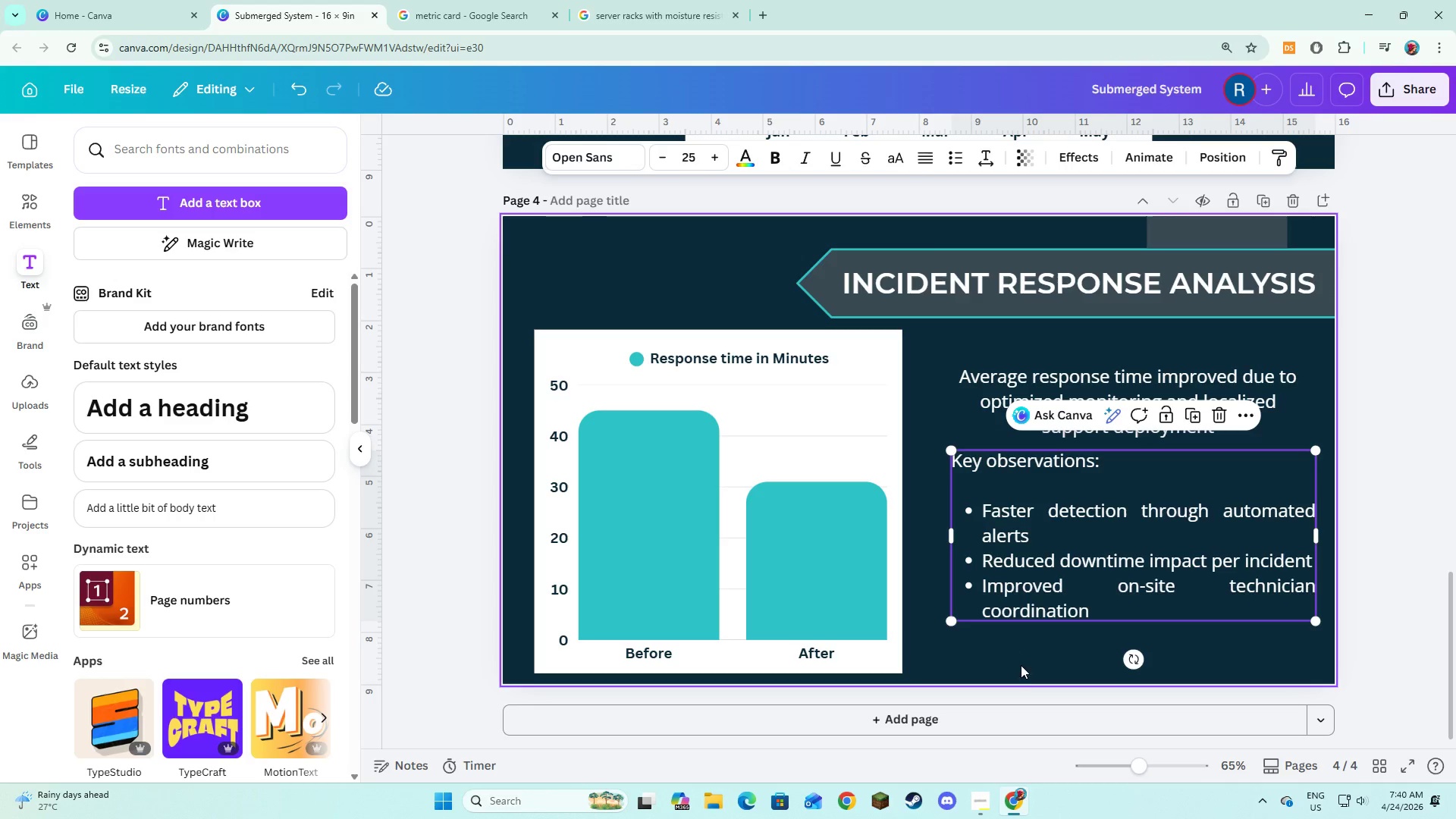 
left_click([1023, 670])
 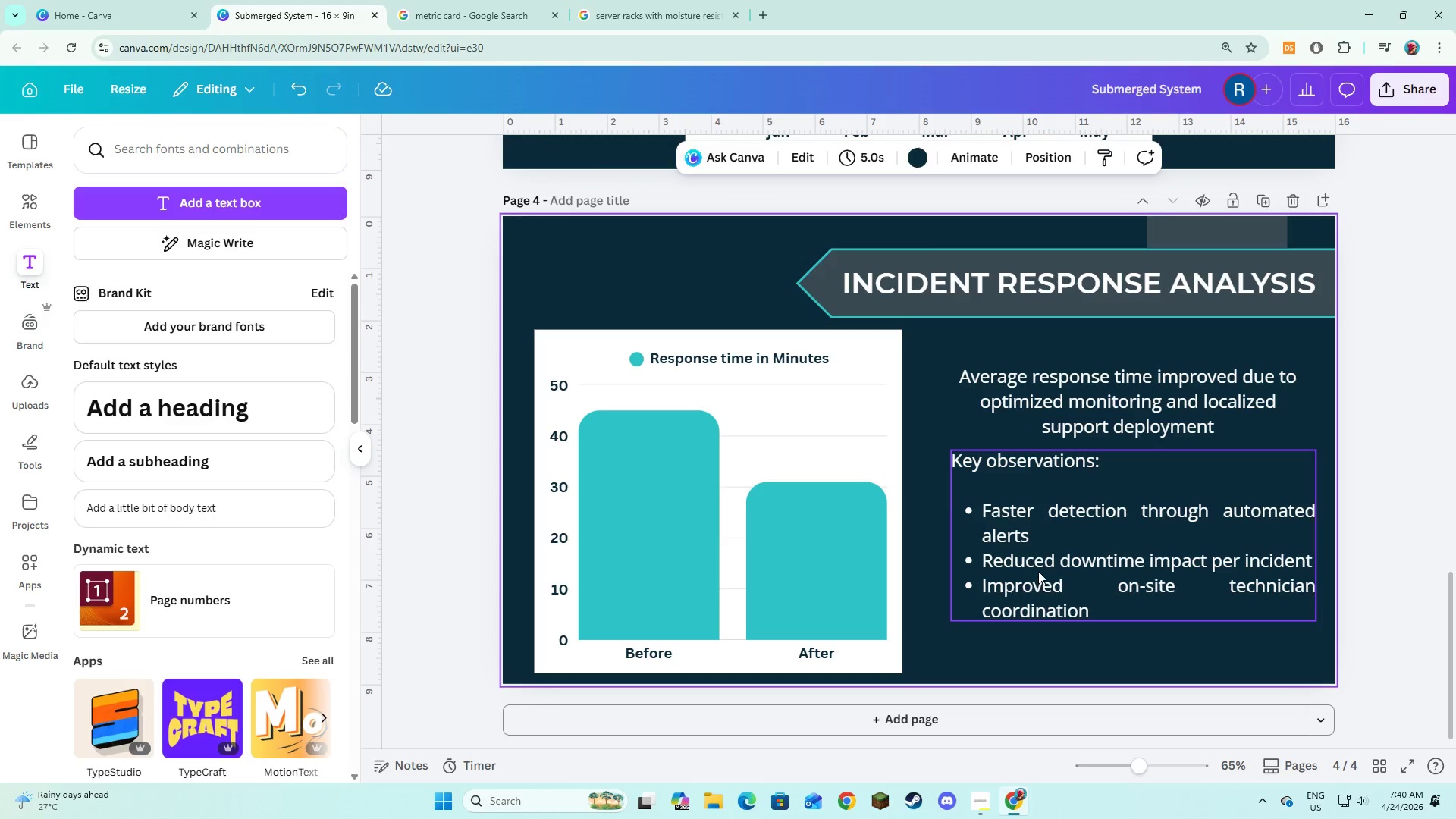 
left_click([1038, 571])
 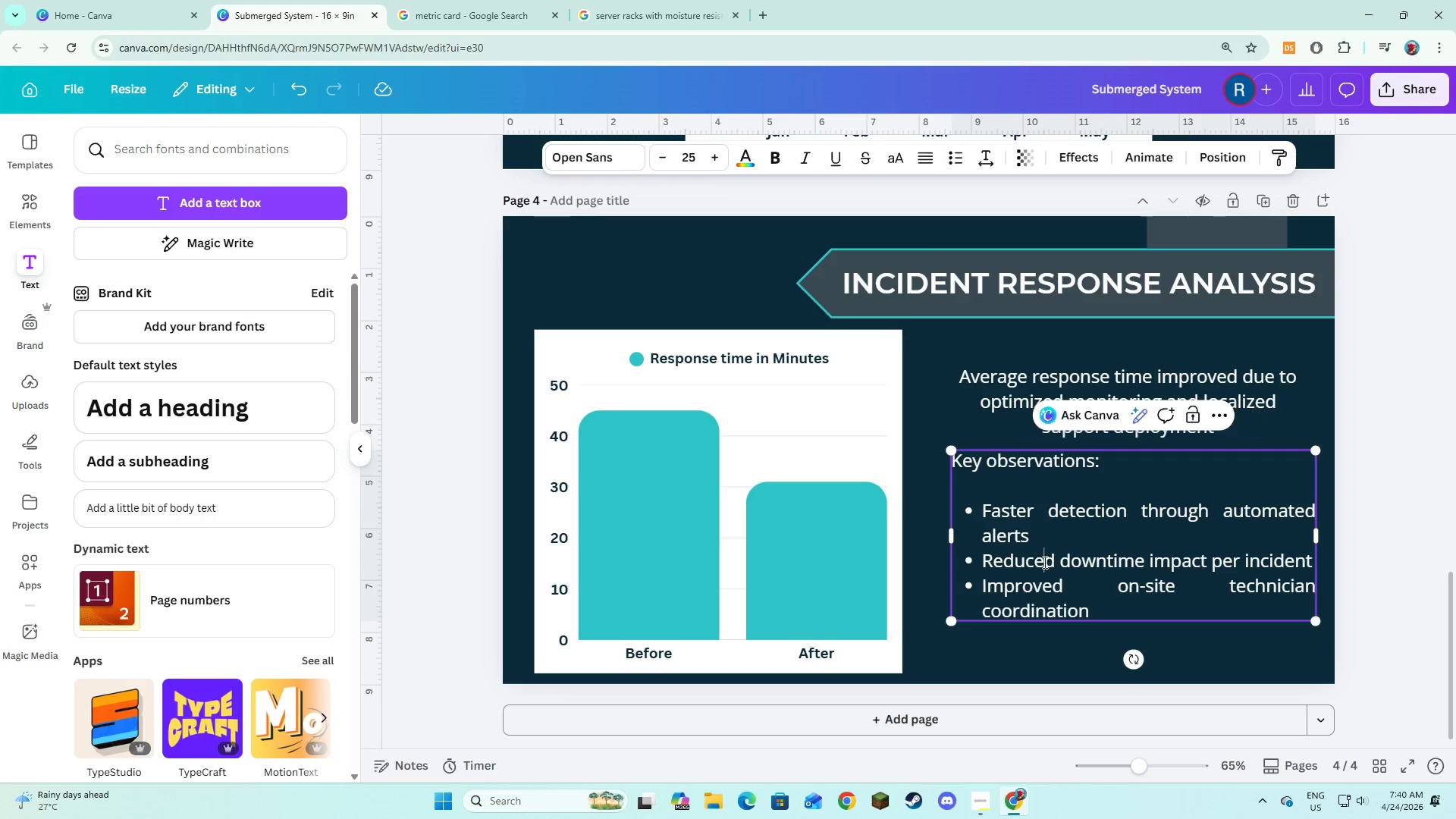 
left_click([1046, 630])
 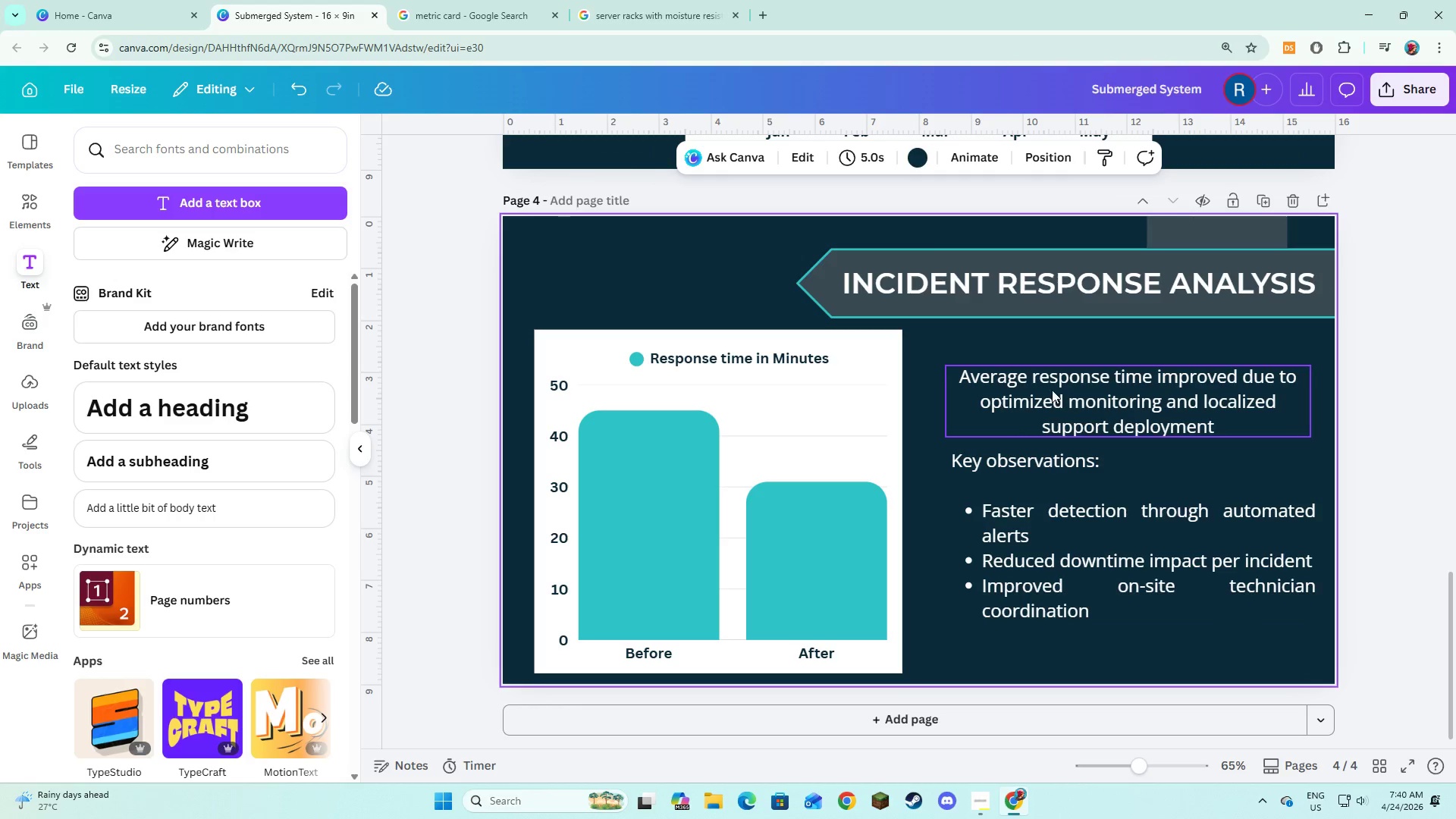 
left_click([1052, 390])
 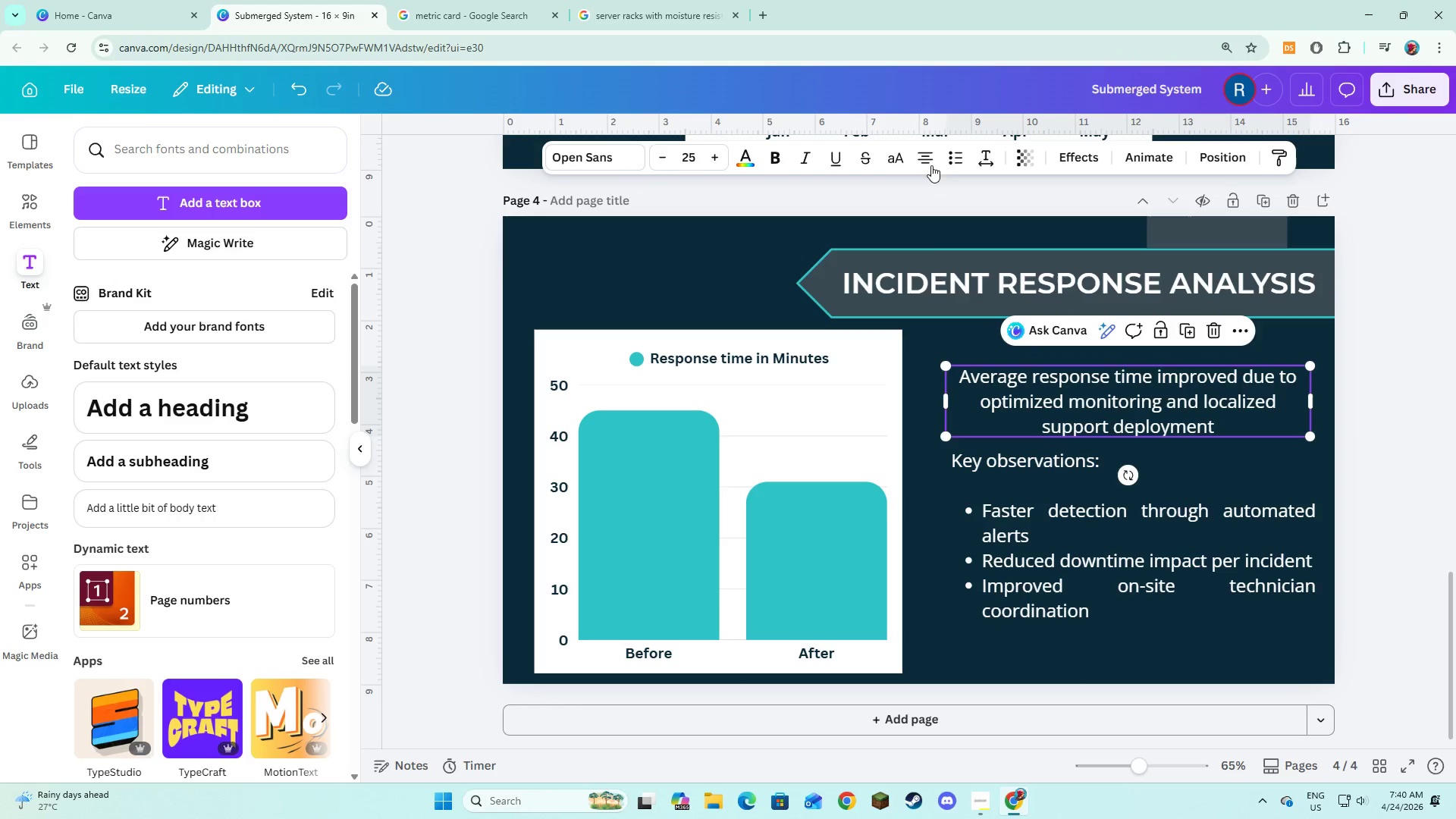 
left_click([930, 162])
 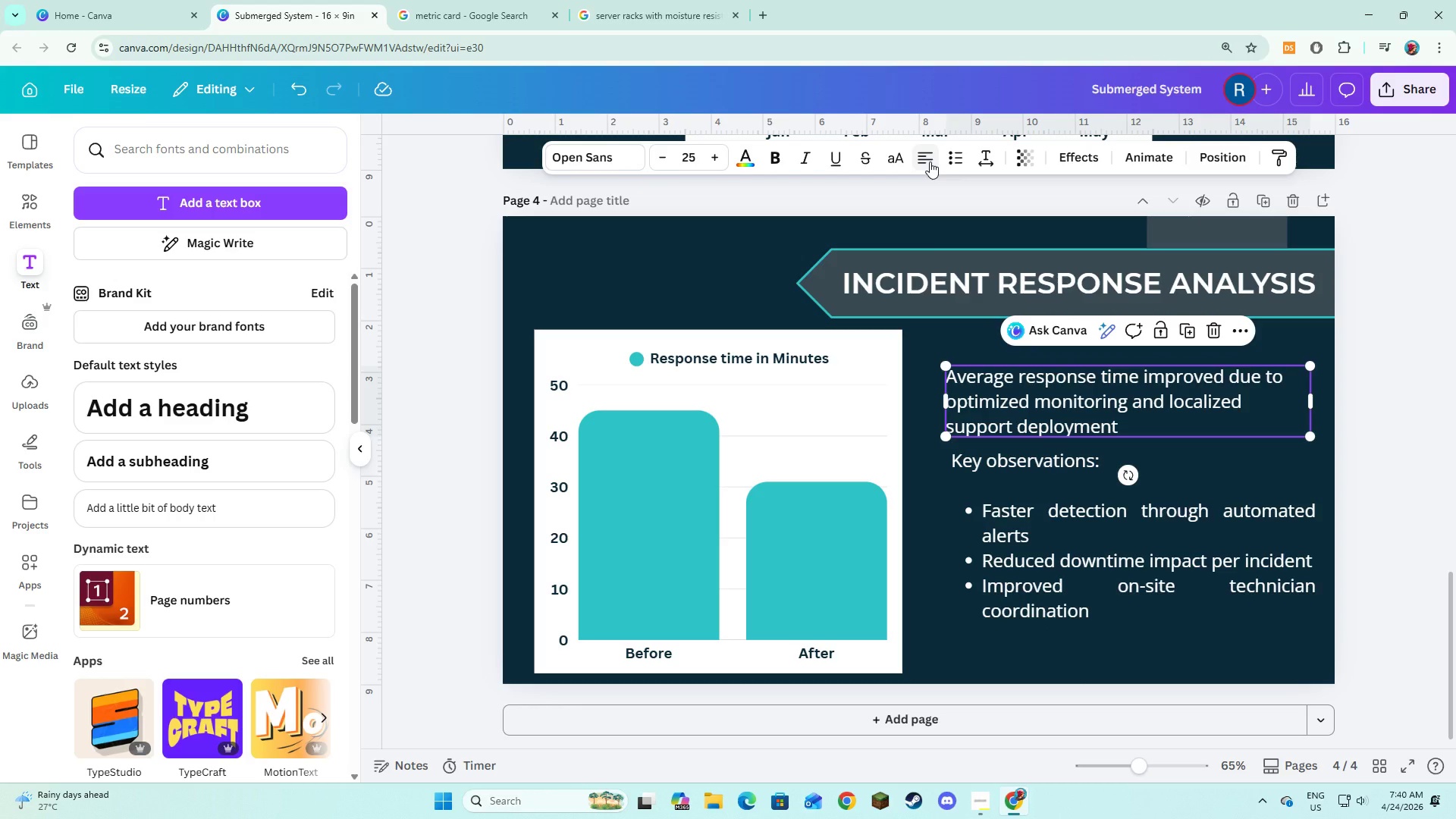 
left_click([930, 162])
 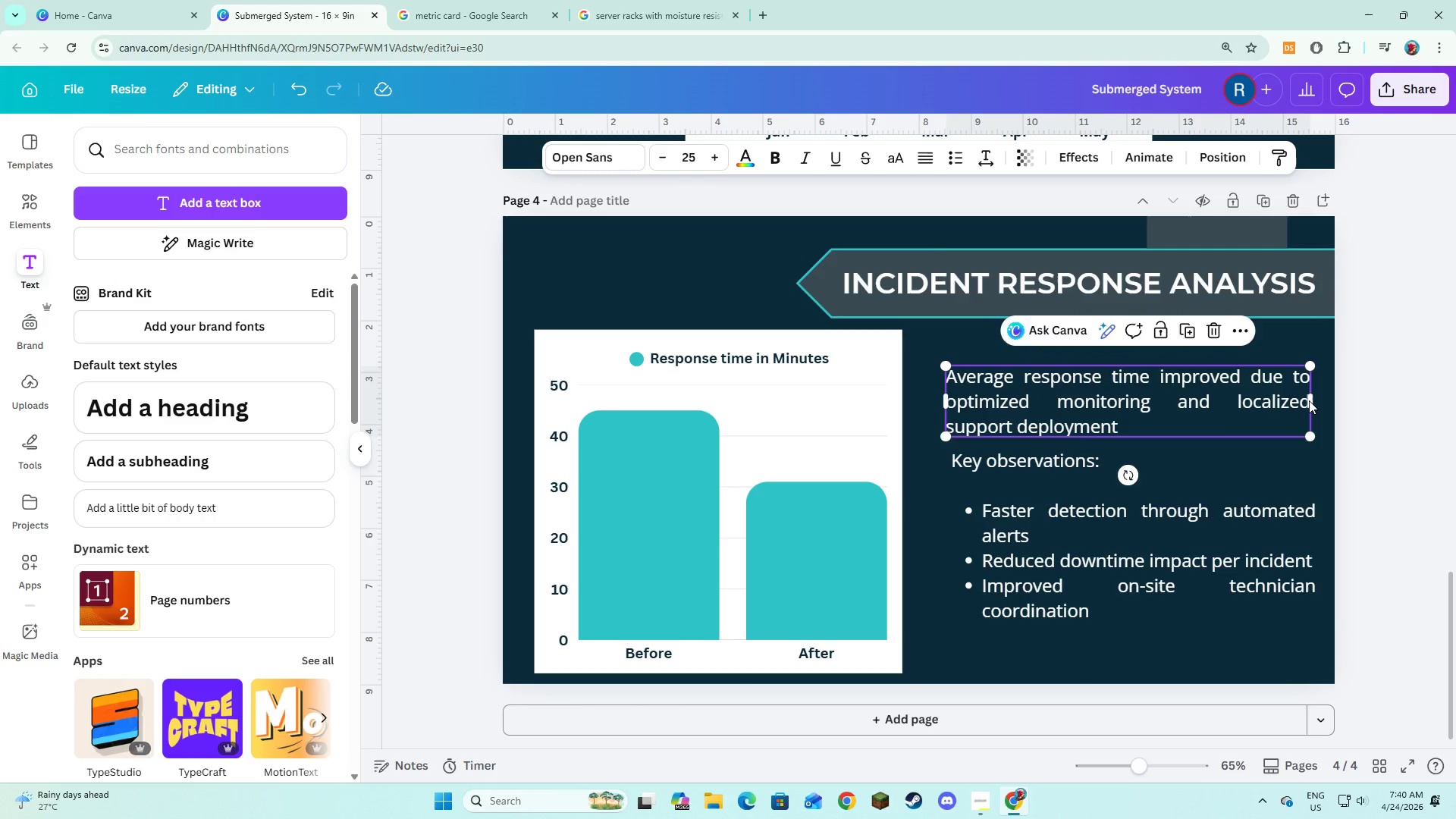 
left_click_drag(start_coordinate=[1313, 400], to_coordinate=[1290, 399])
 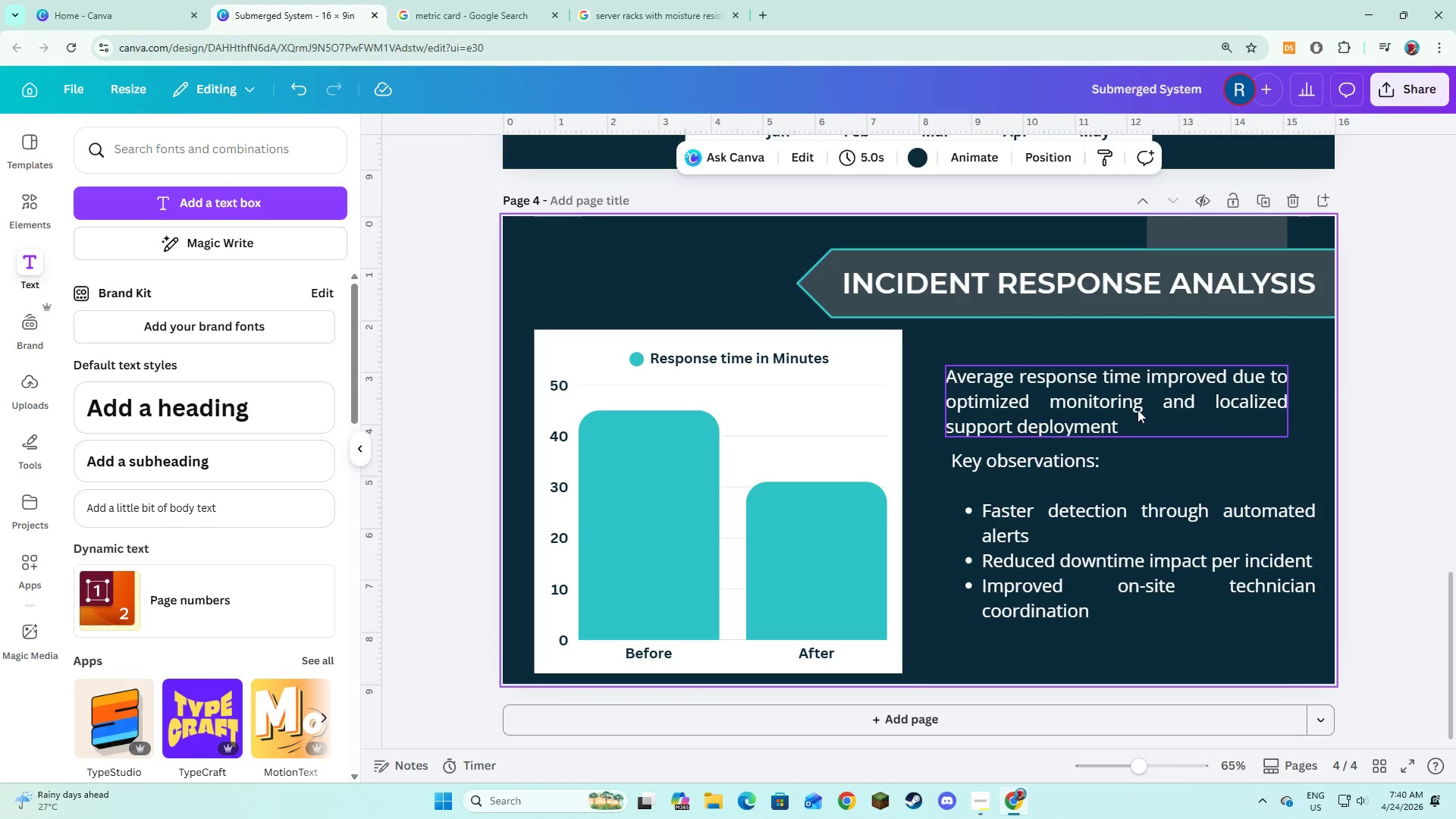 
double_click([1134, 410])
 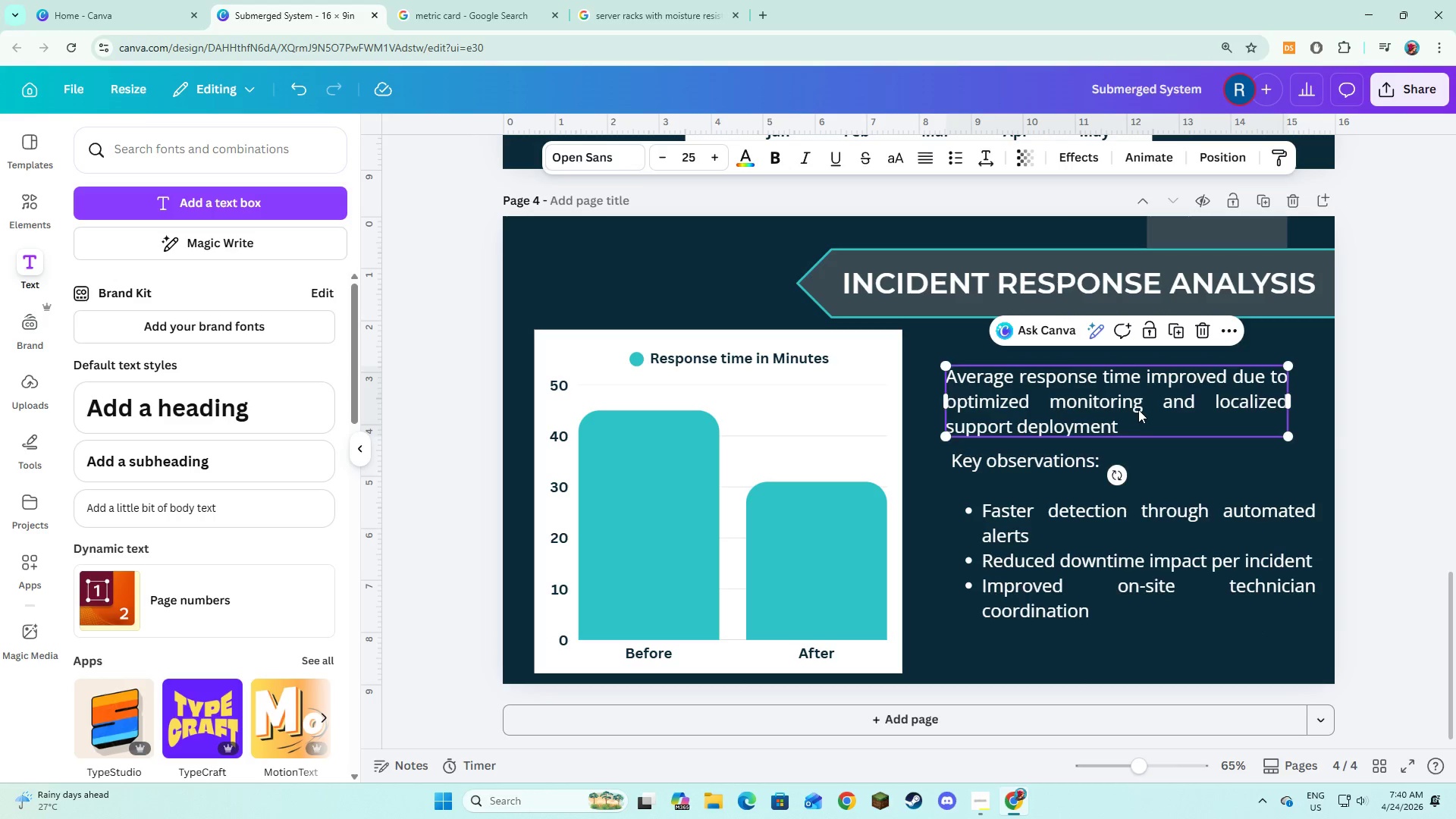 
left_click_drag(start_coordinate=[1134, 410], to_coordinate=[1144, 410])
 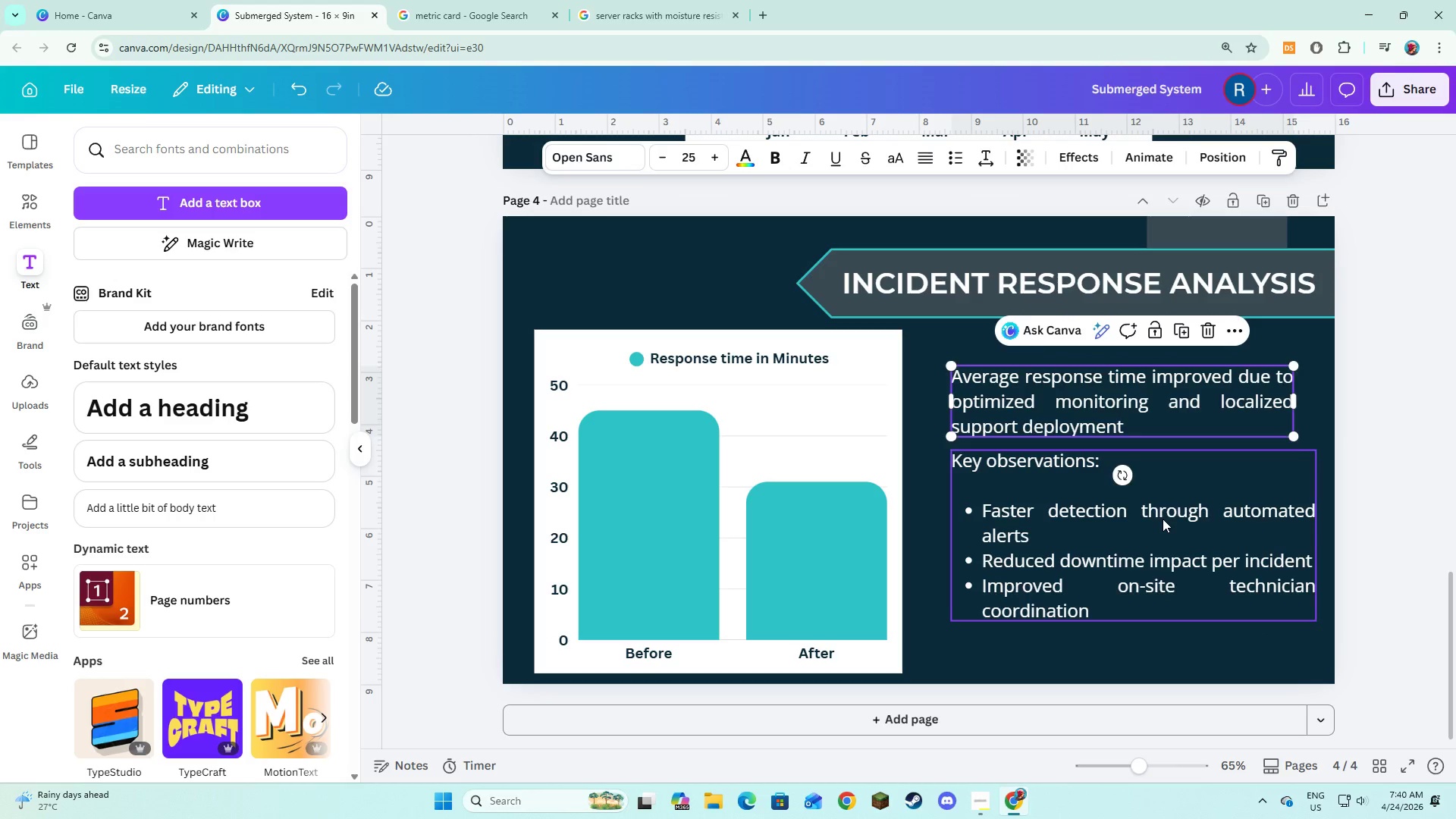 
left_click([1163, 519])
 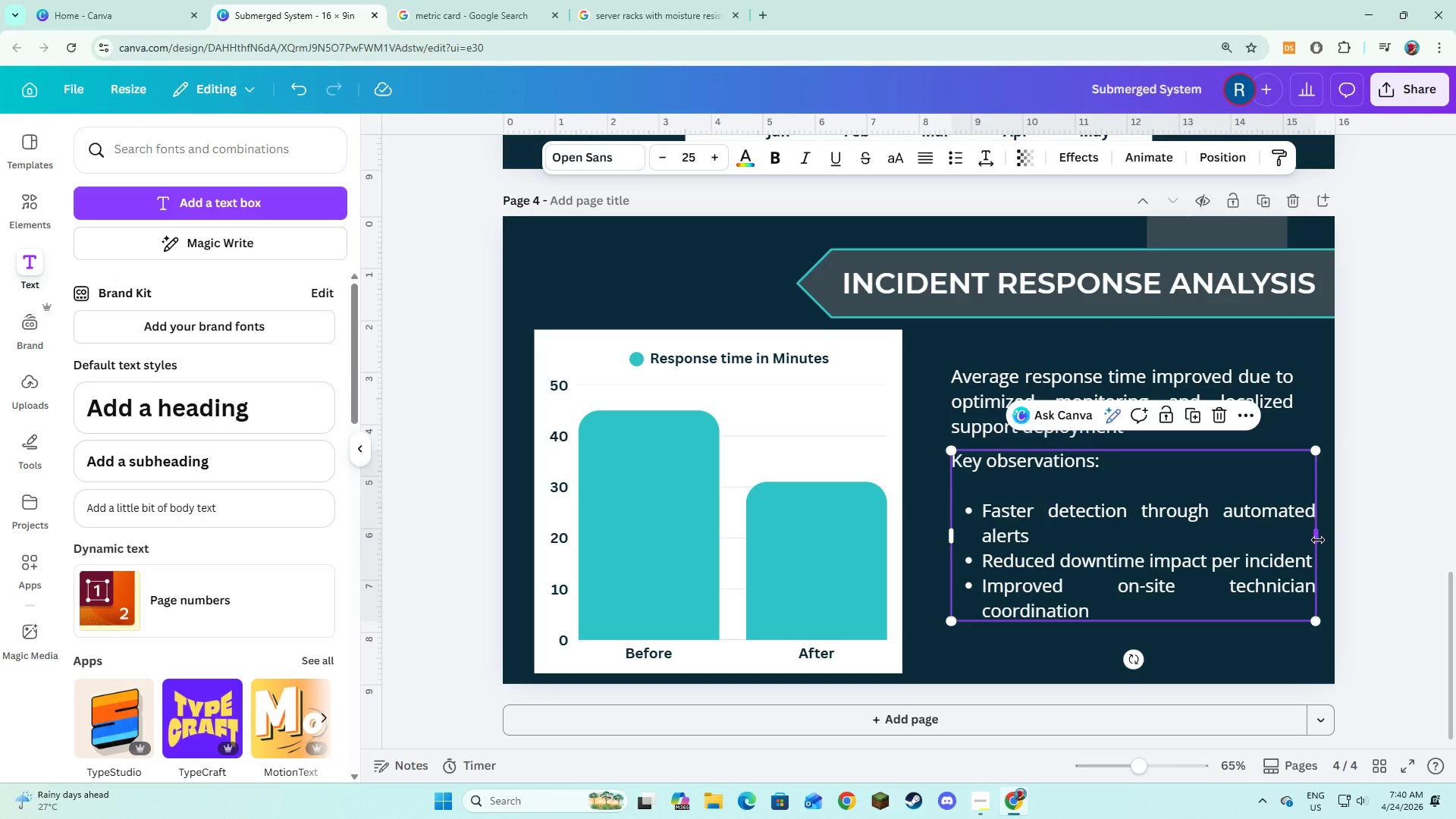 
left_click_drag(start_coordinate=[1318, 540], to_coordinate=[1300, 529])
 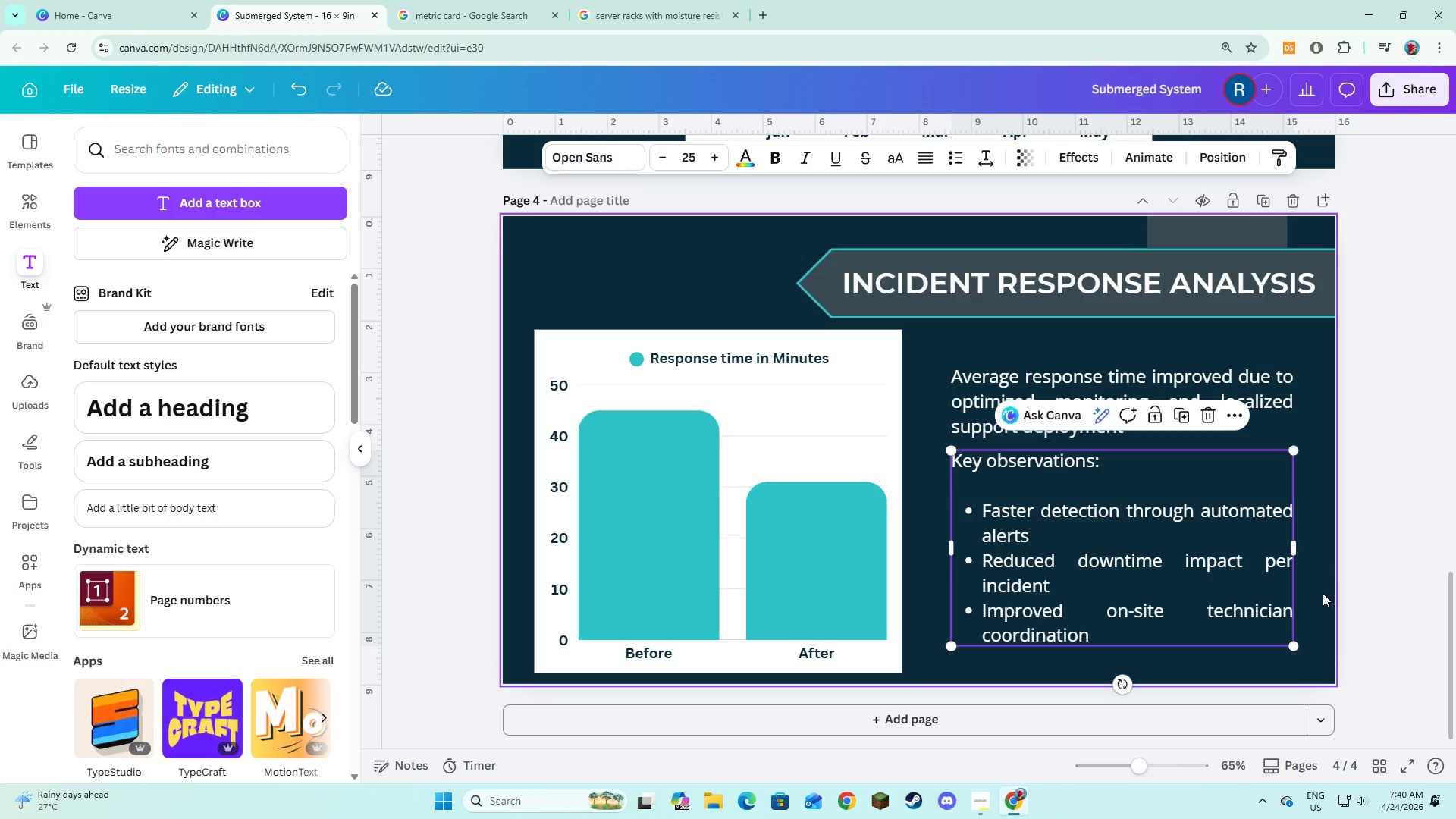 
left_click([1323, 593])
 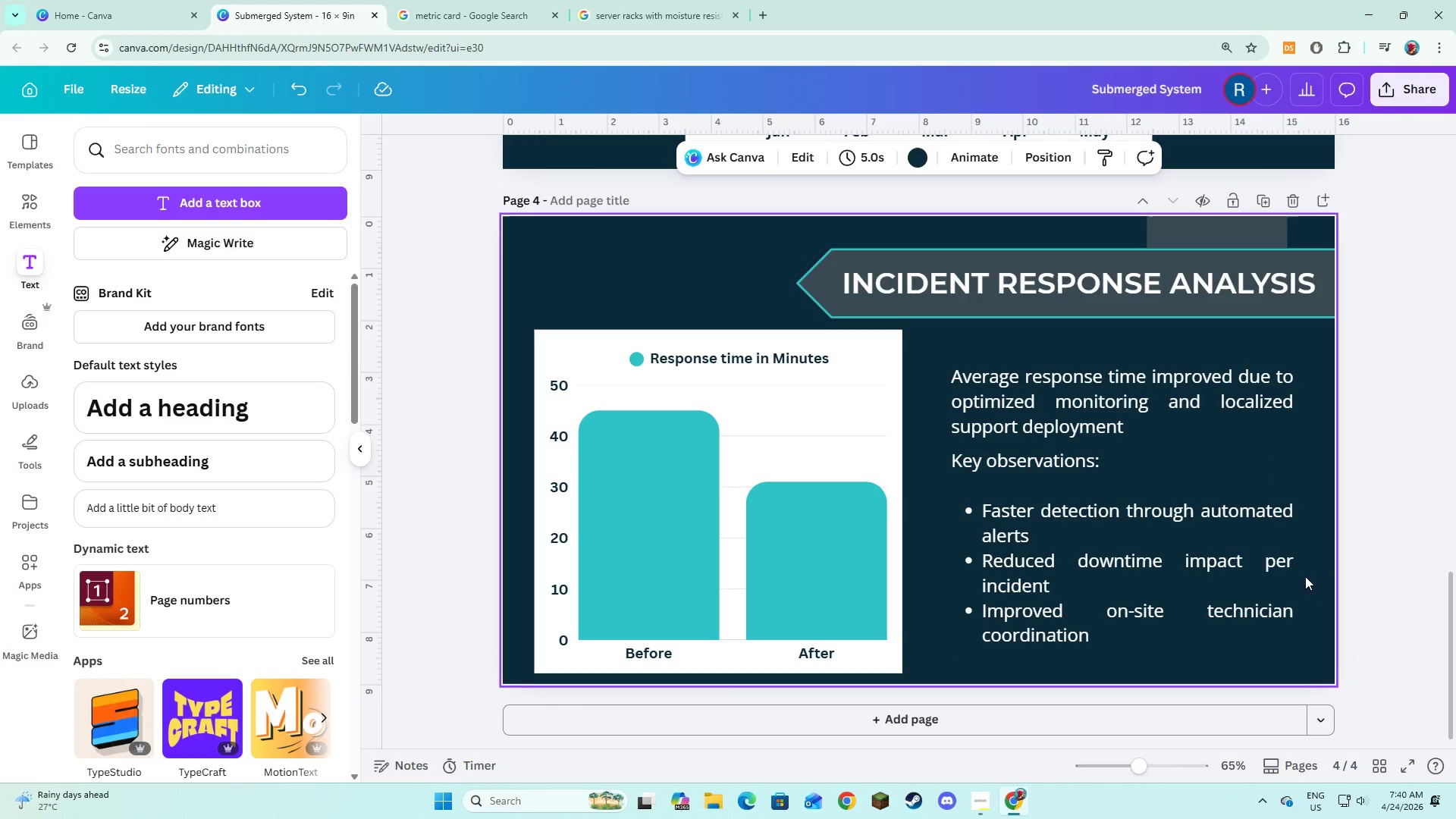 
left_click([1289, 571])
 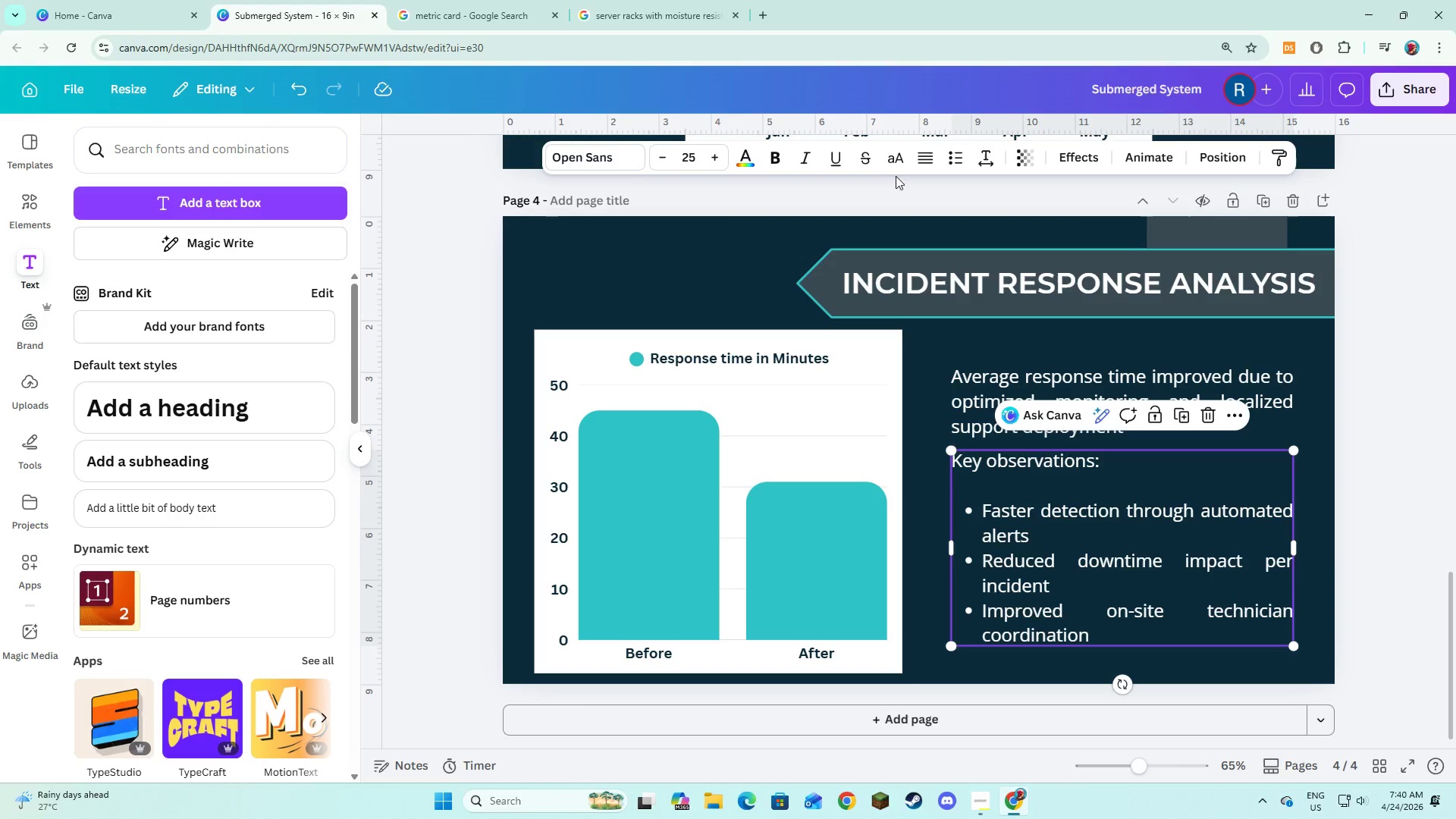 
left_click([925, 158])
 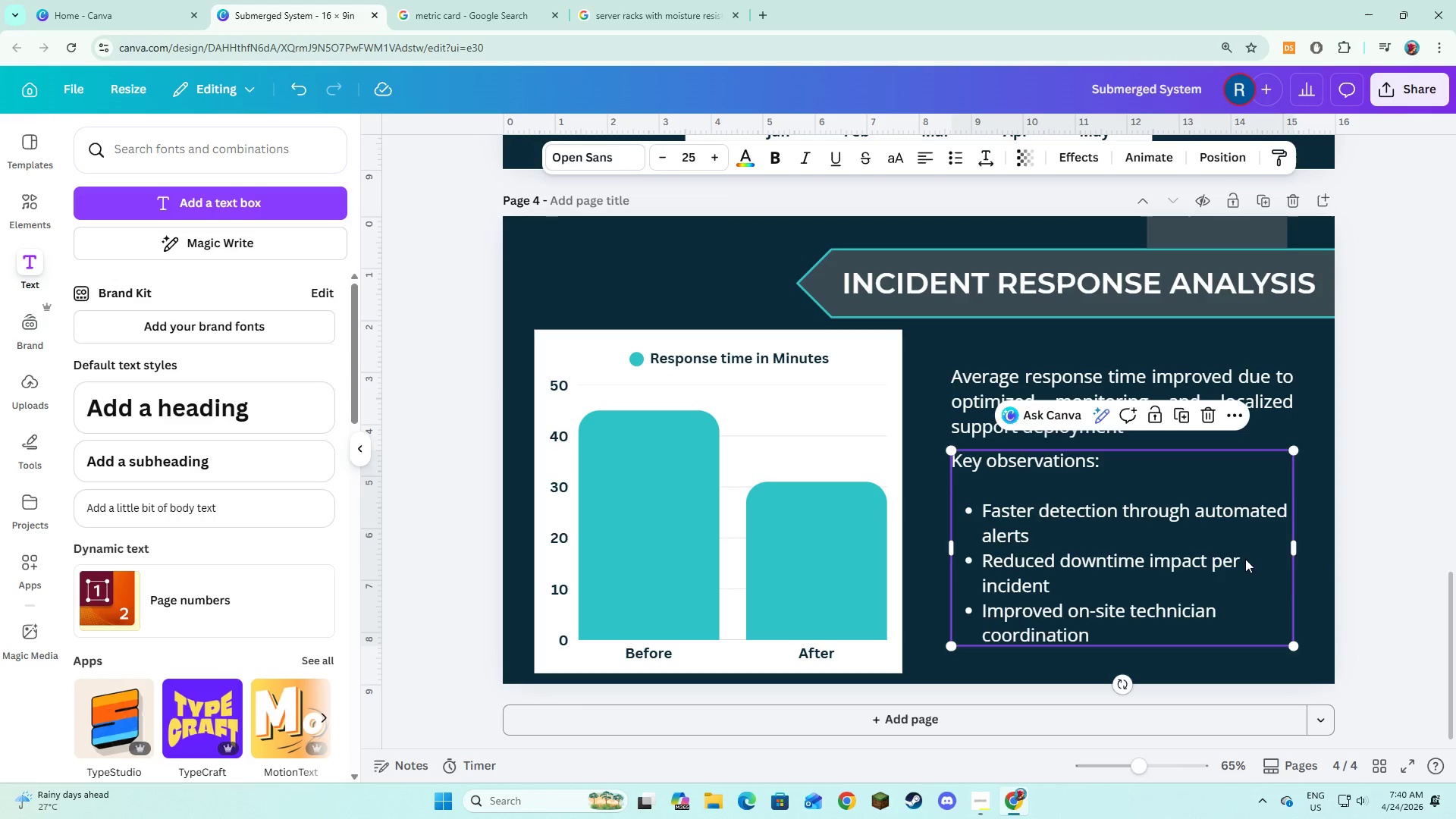 
left_click([1305, 584])
 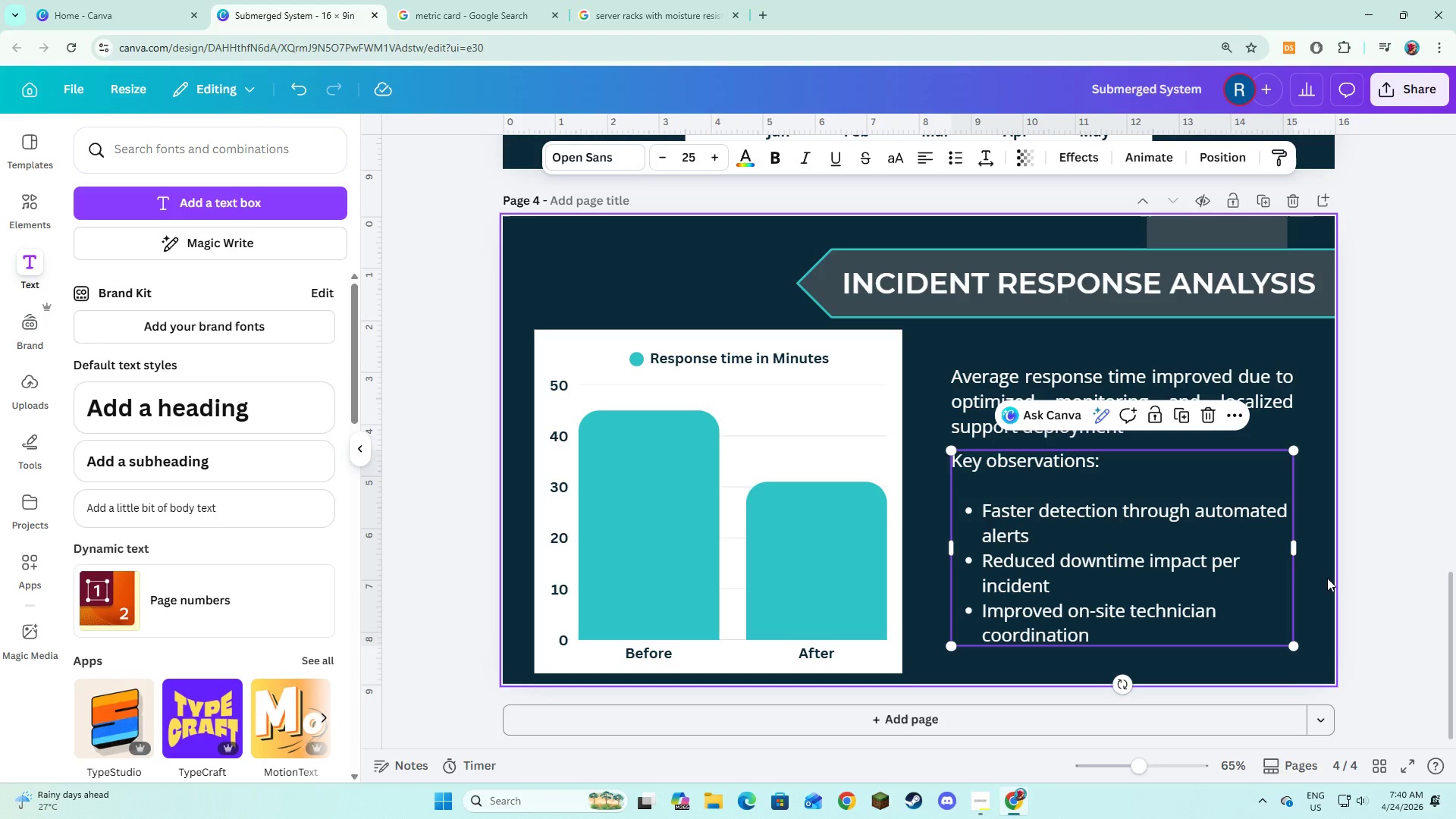 
left_click([1327, 578])
 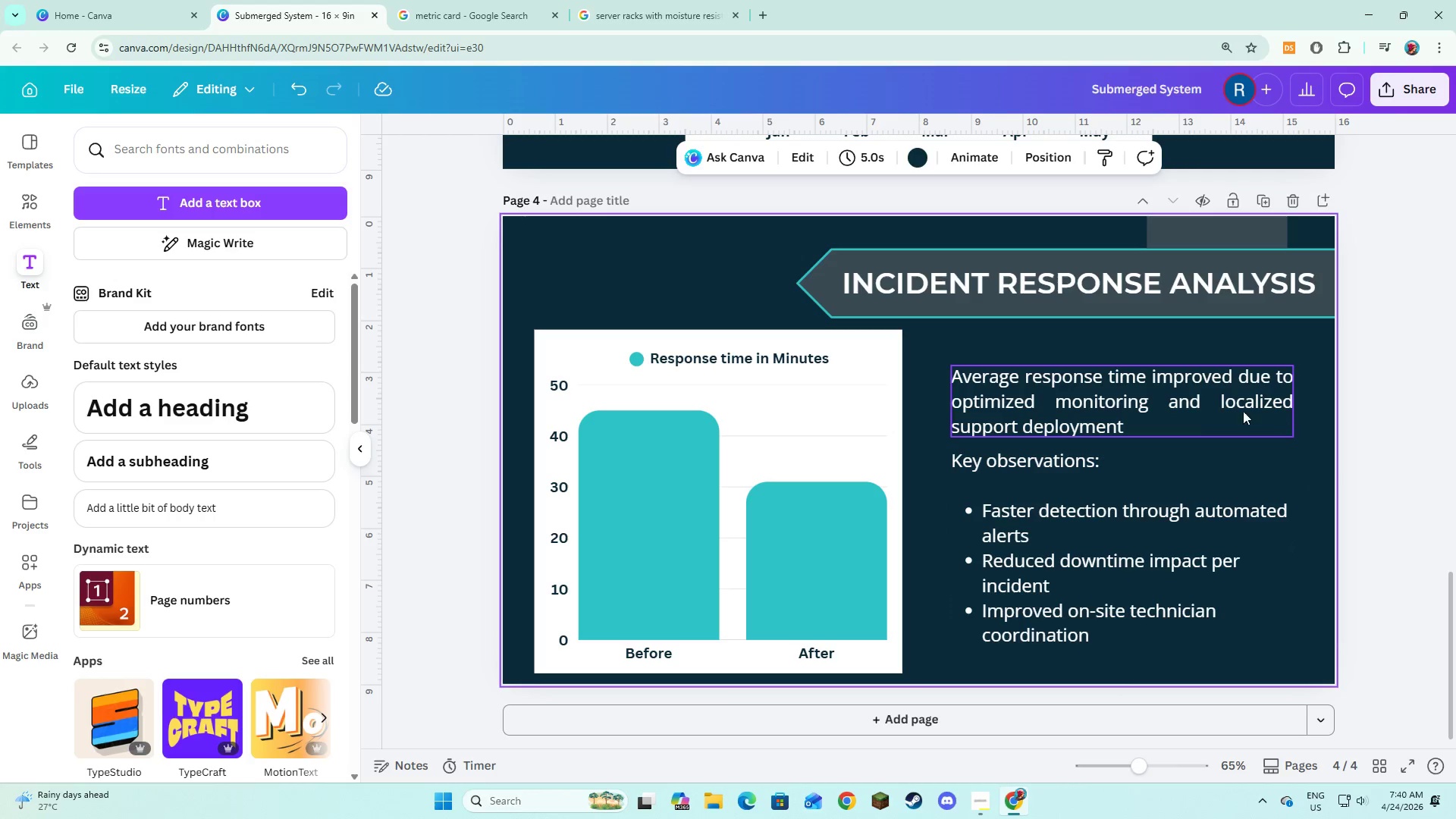 
left_click([1191, 412])
 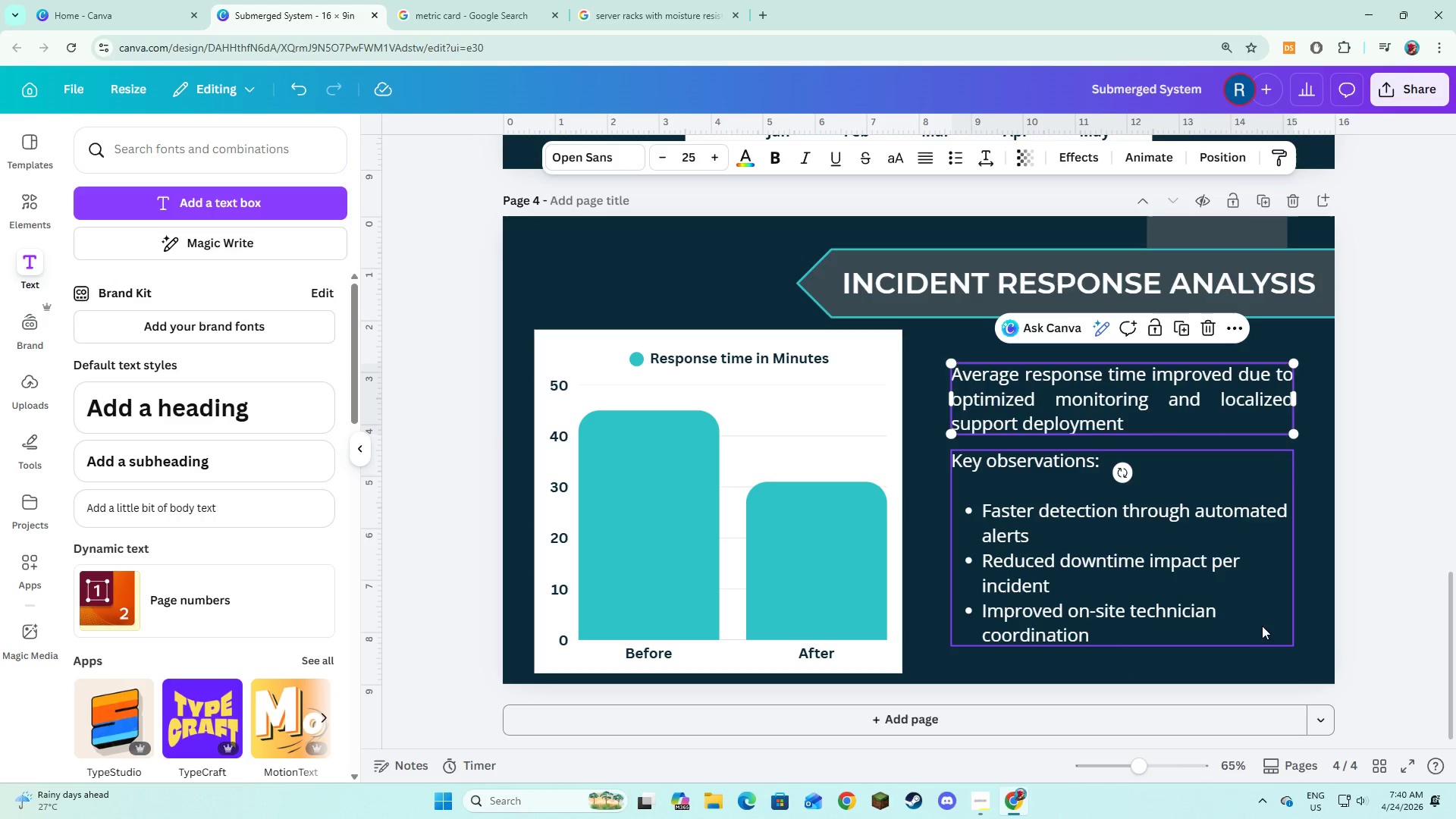 
wait(5.12)
 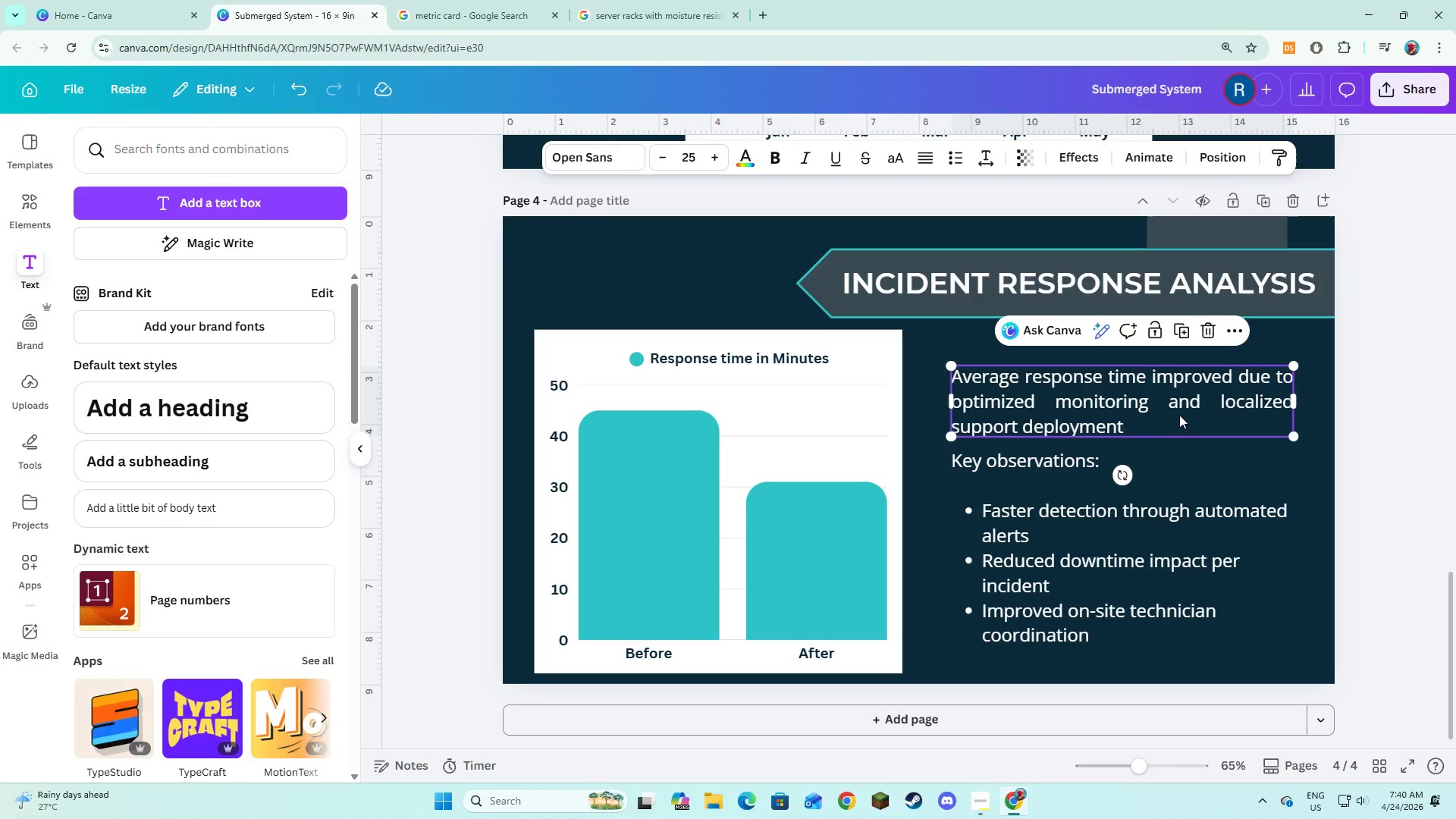 
left_click([1266, 661])
 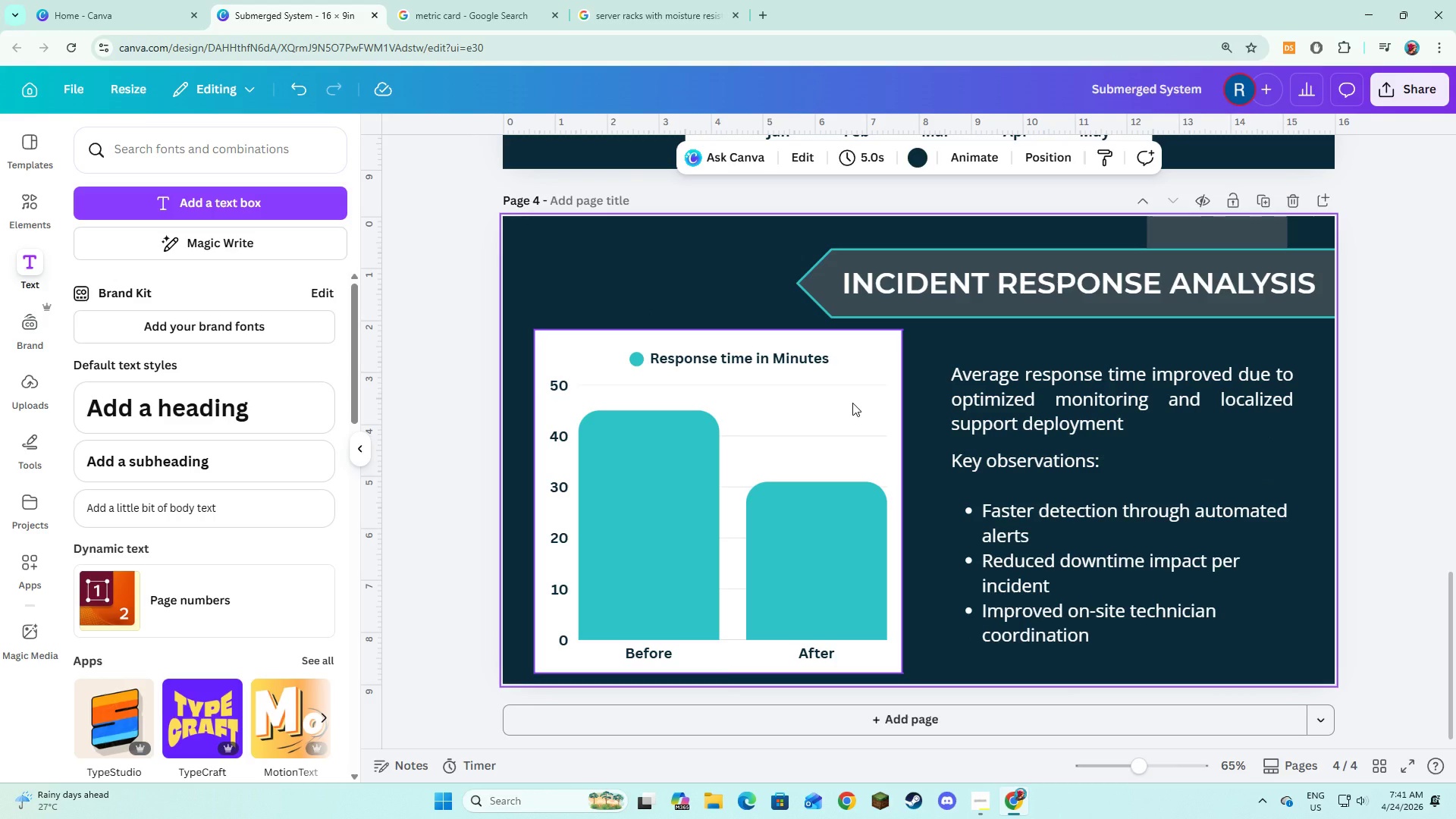 
wait(35.78)
 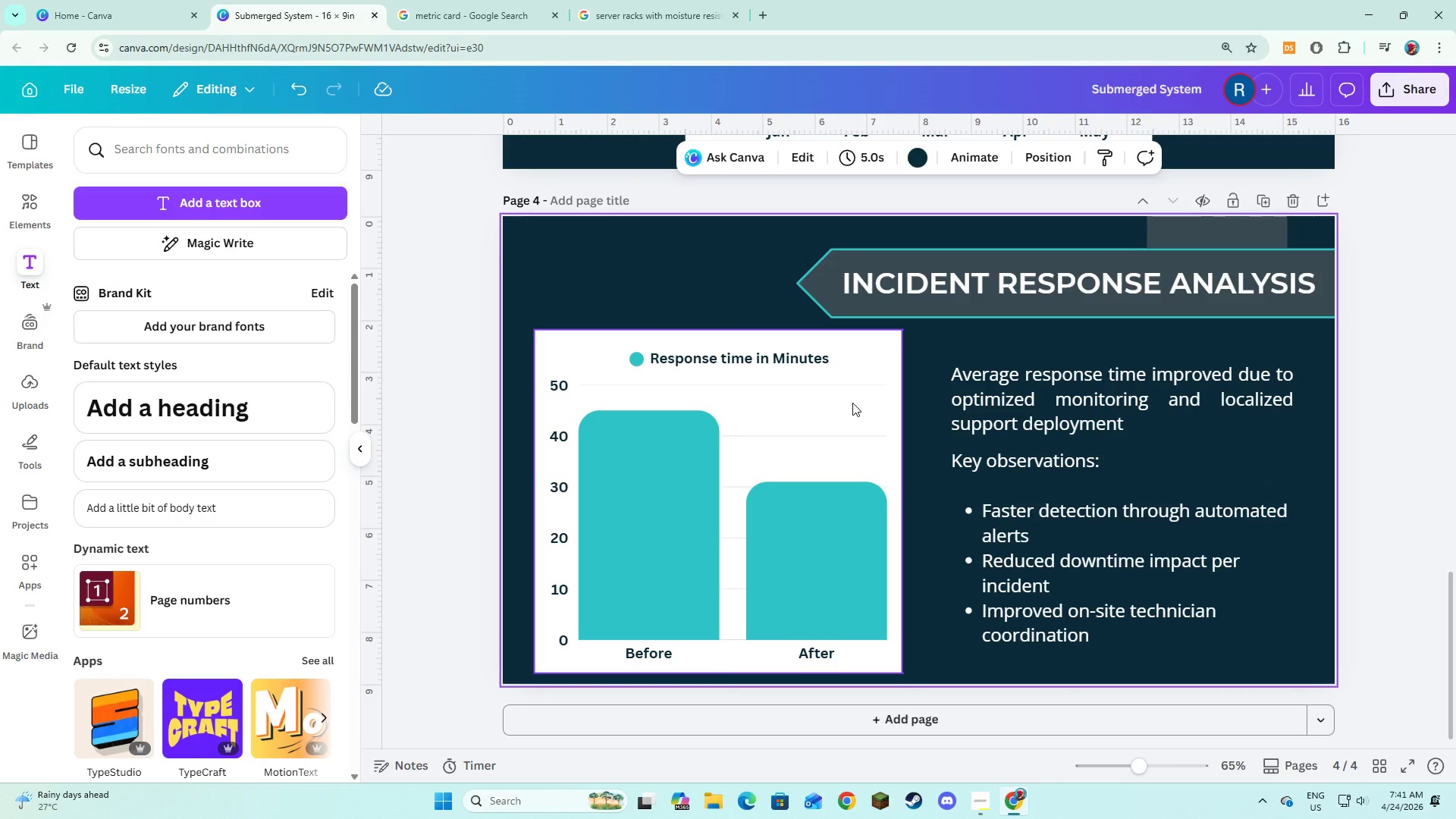 
scroll: coordinate [617, 385], scroll_direction: up, amount: 7.0
 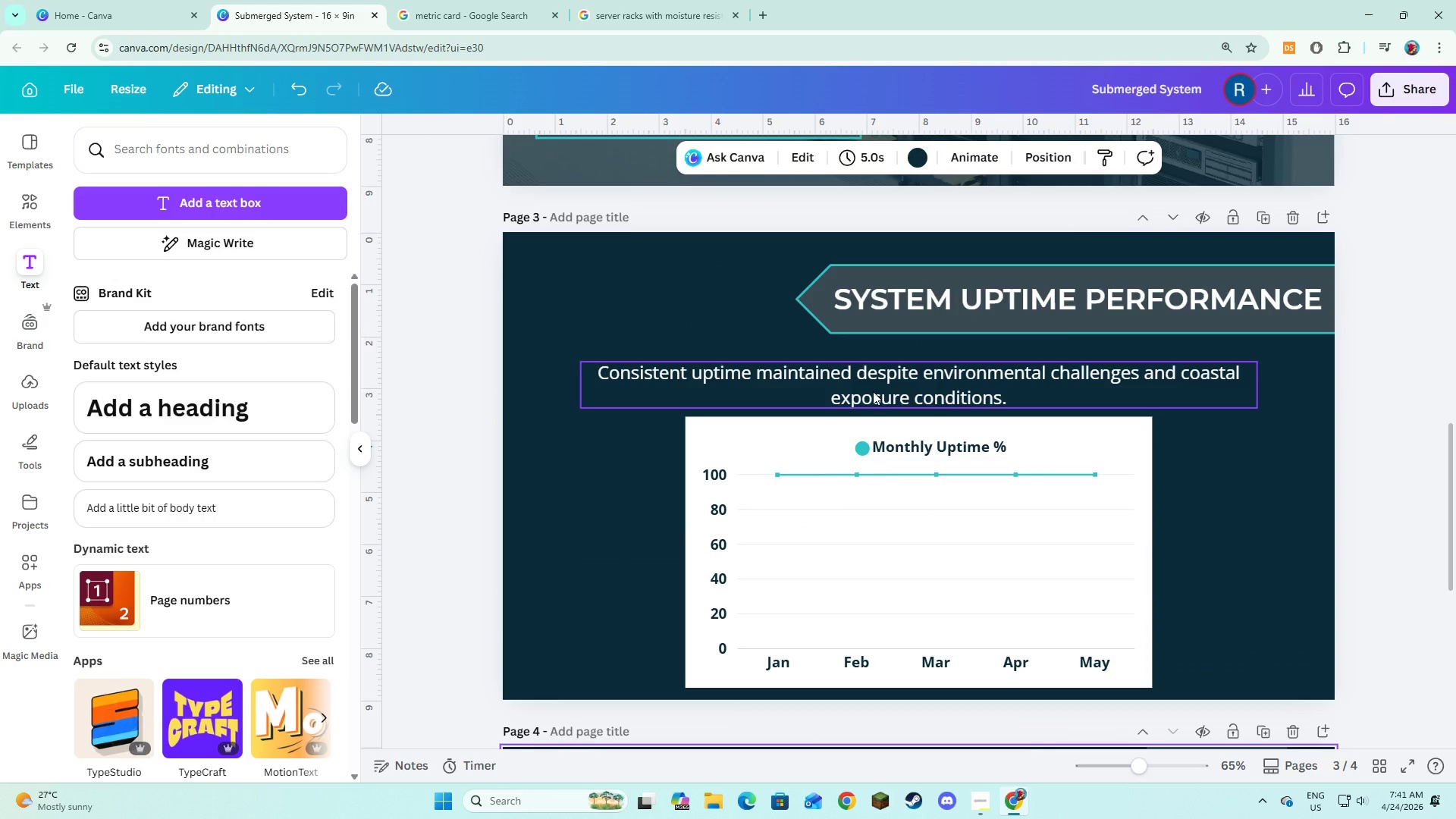 
left_click_drag(start_coordinate=[873, 391], to_coordinate=[873, 388])
 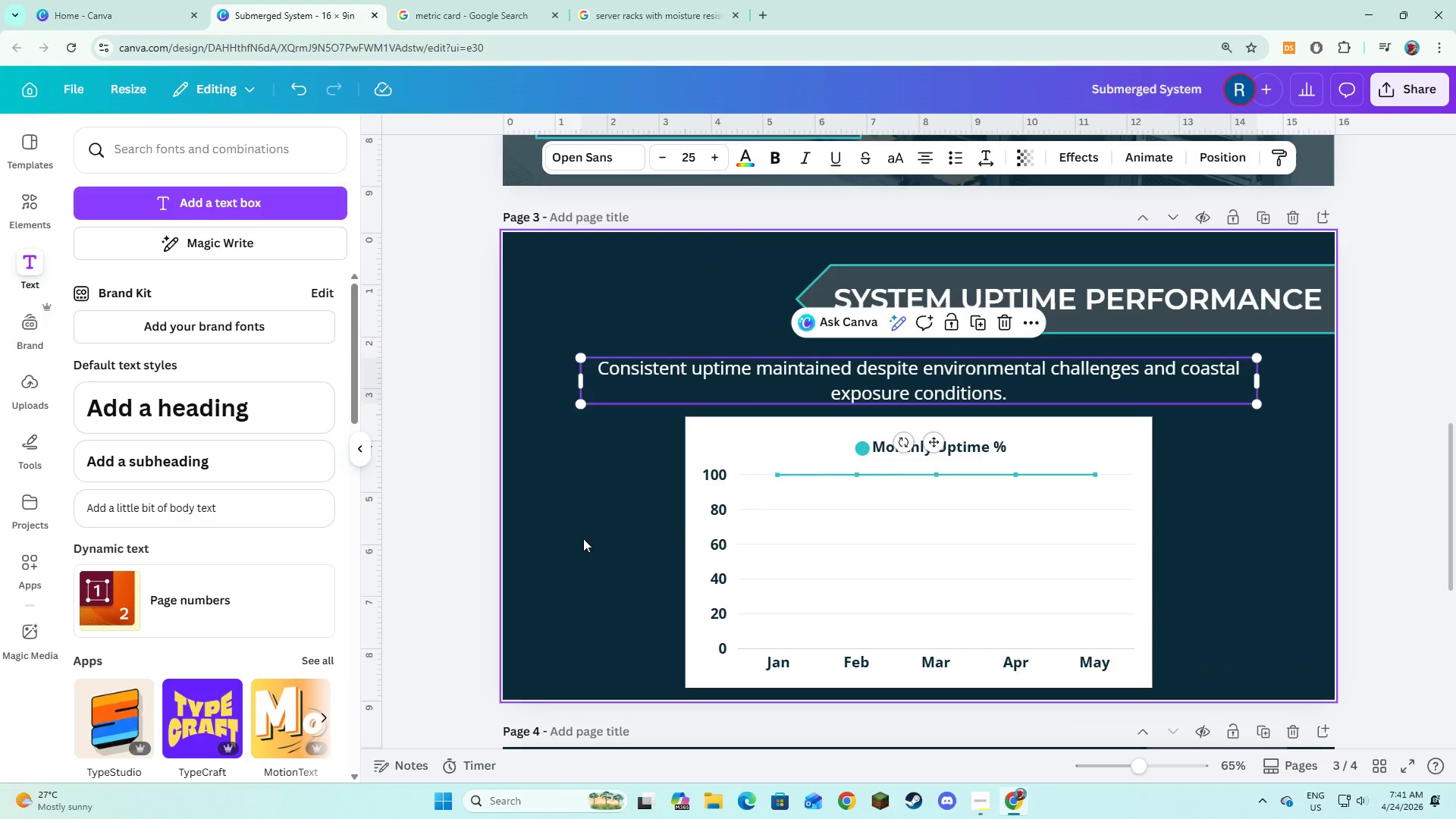 
left_click([582, 540])
 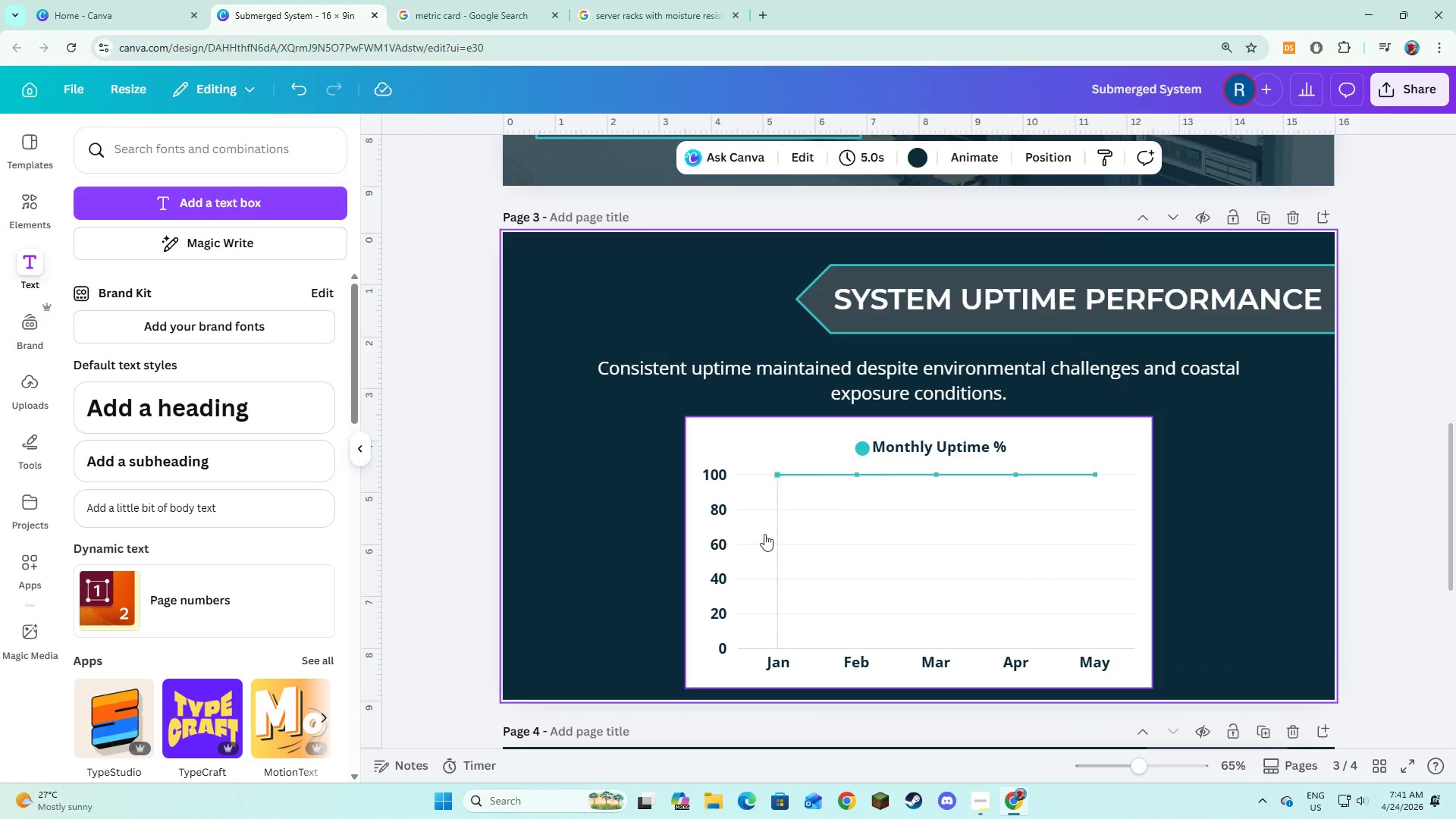 
left_click([592, 535])
 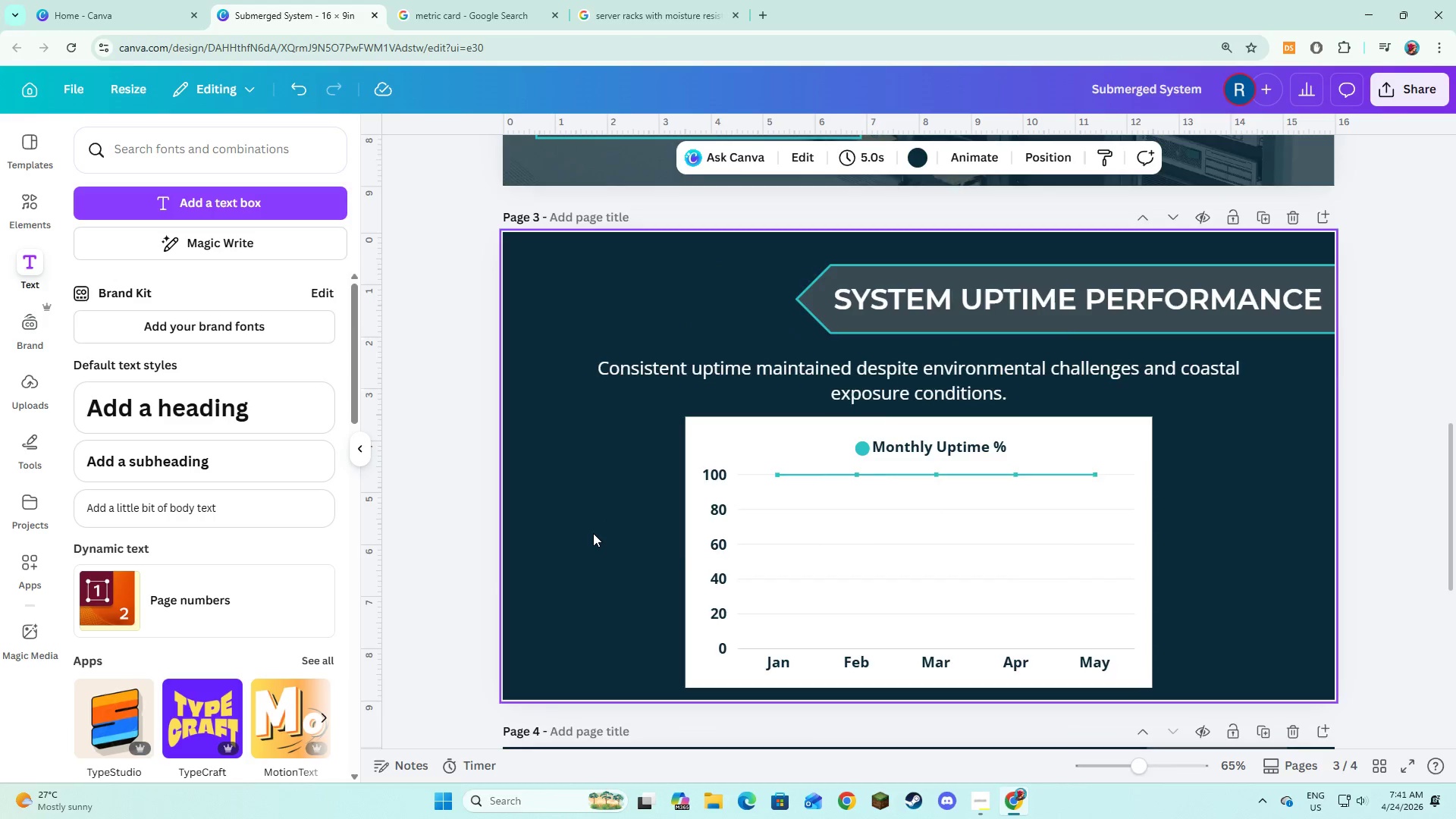 
scroll: coordinate [593, 532], scroll_direction: up, amount: 5.0
 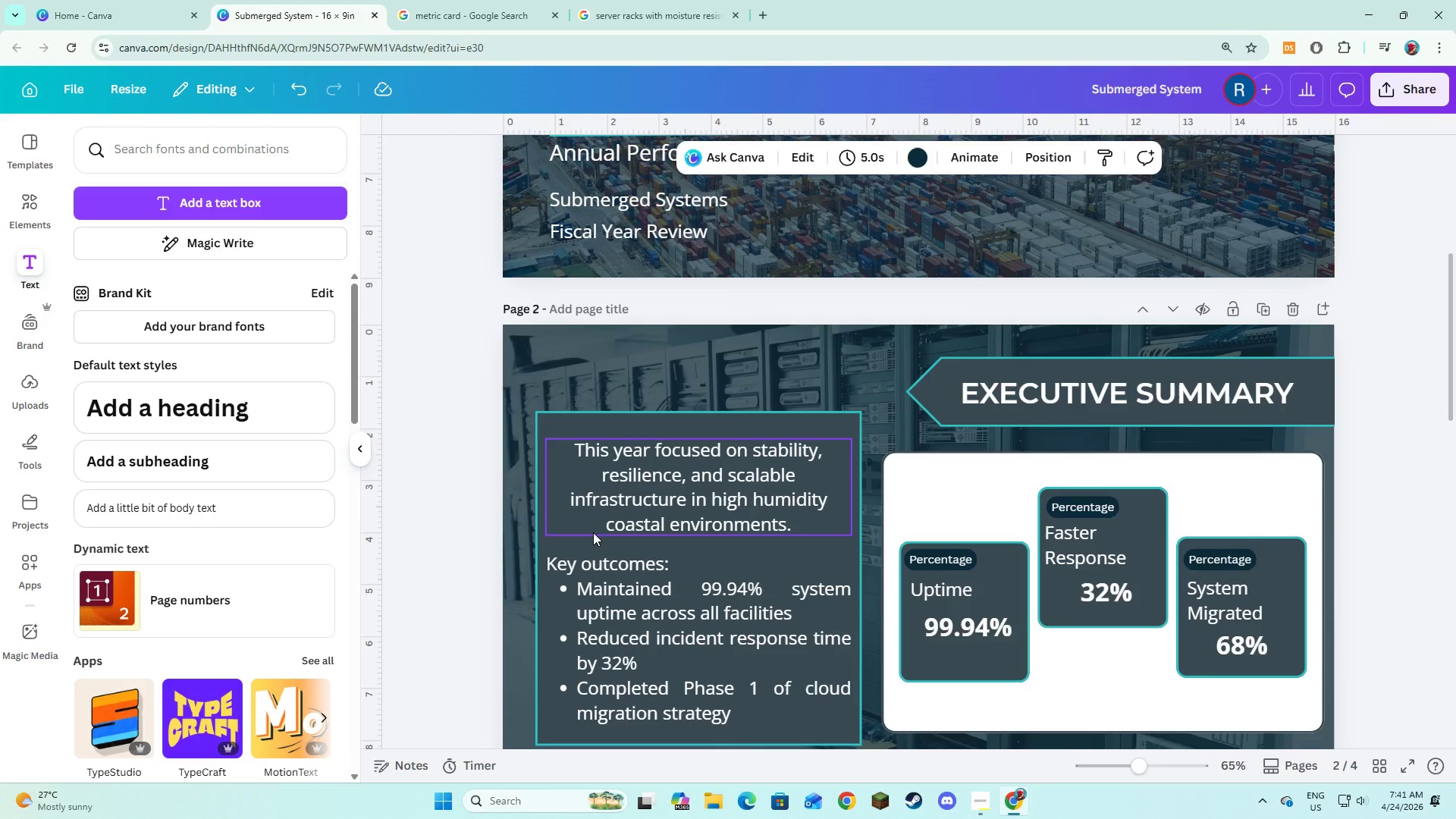 
scroll: coordinate [593, 532], scroll_direction: down, amount: 7.0
 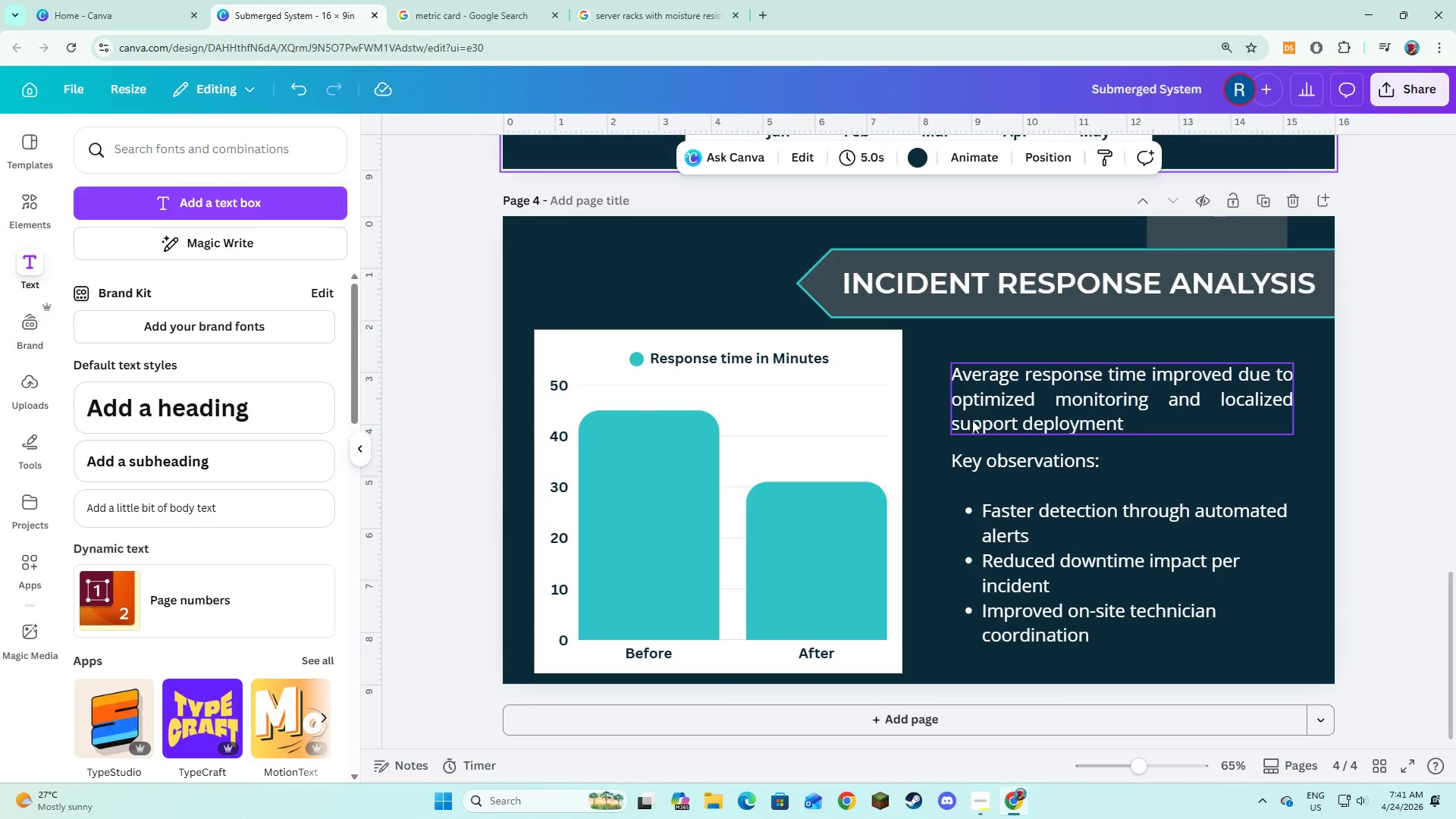 
scroll: coordinate [942, 476], scroll_direction: up, amount: 10.0
 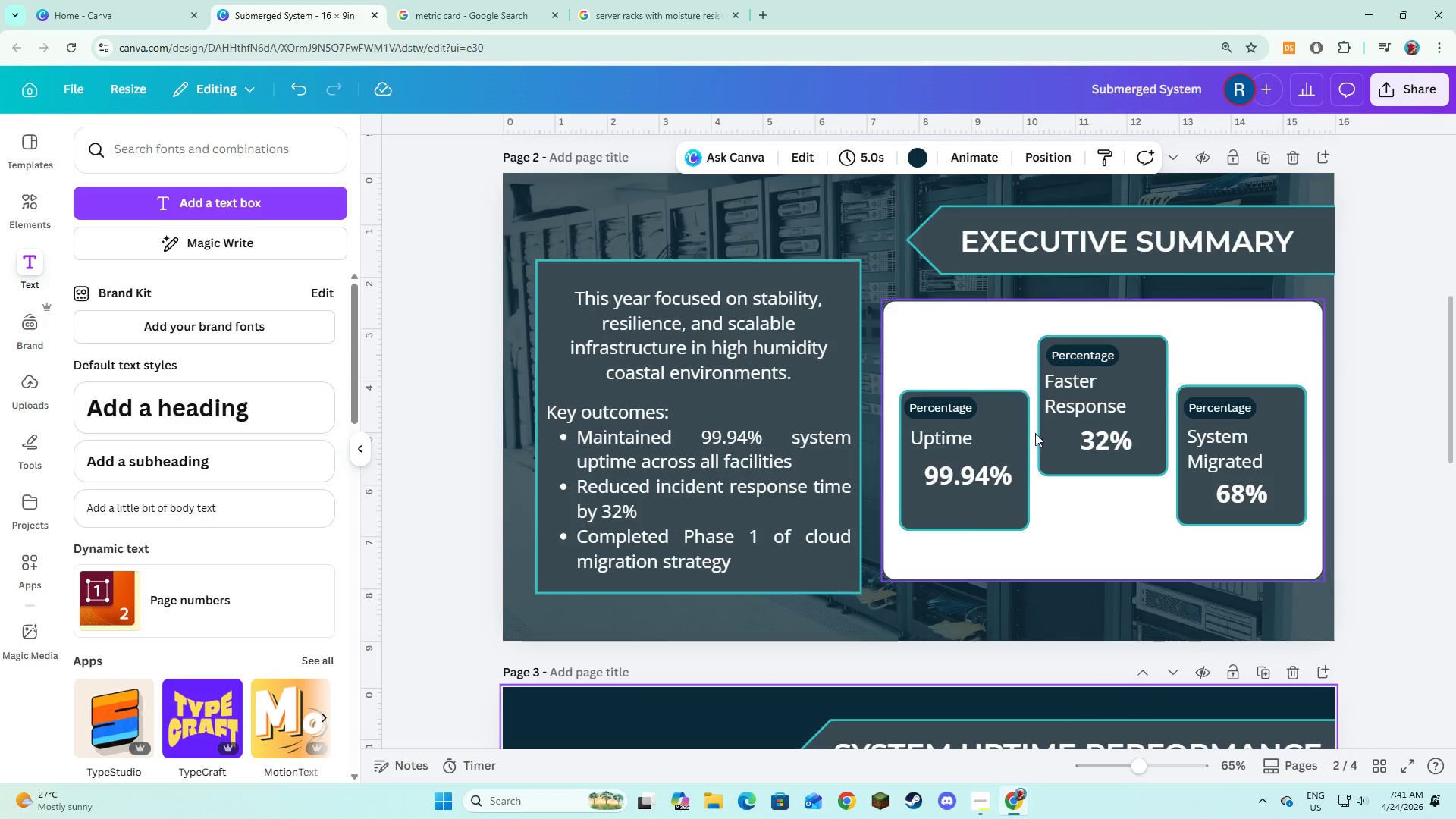 
scroll: coordinate [1053, 494], scroll_direction: down, amount: 3.0
 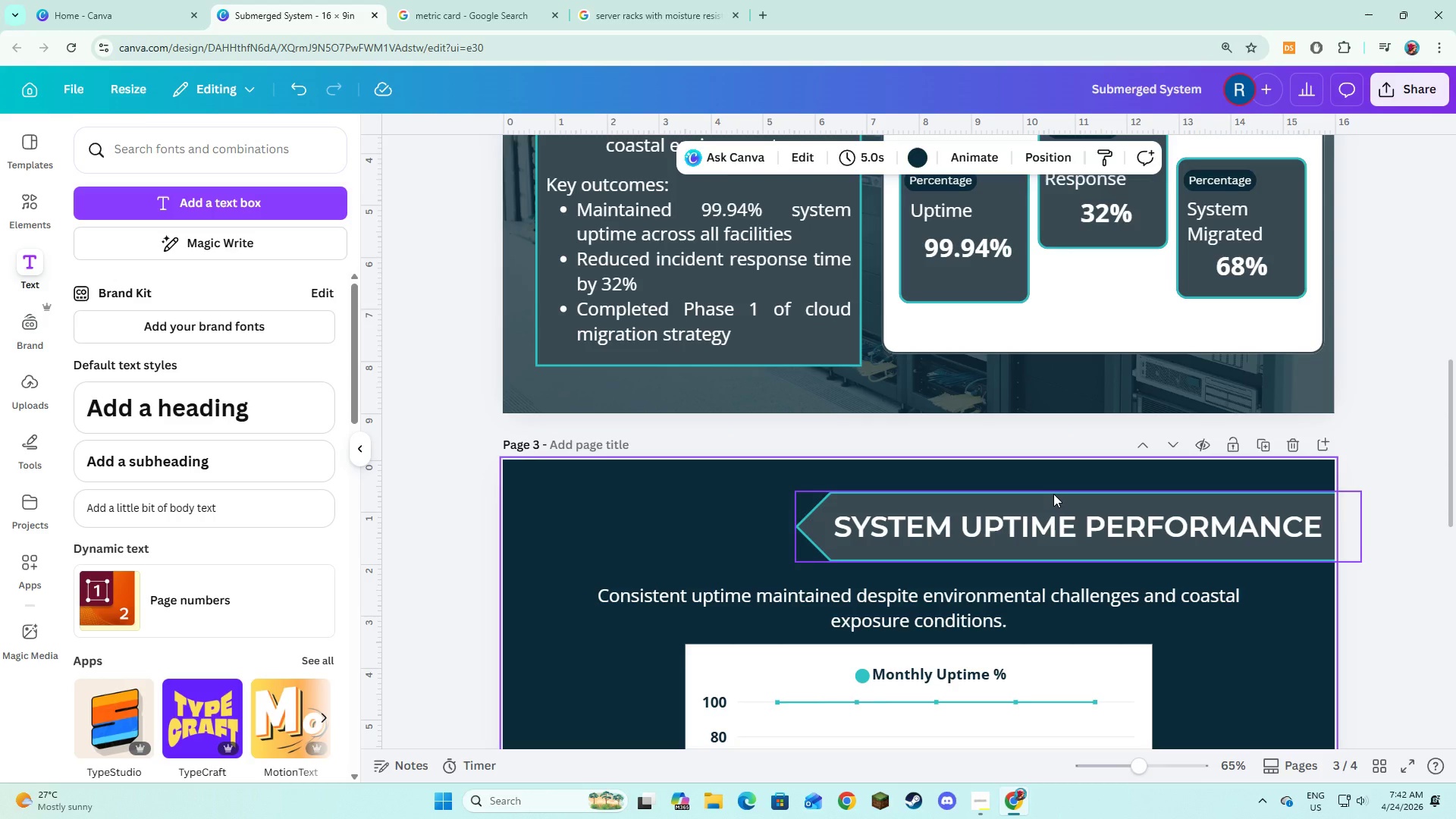 
wait(67.92)
 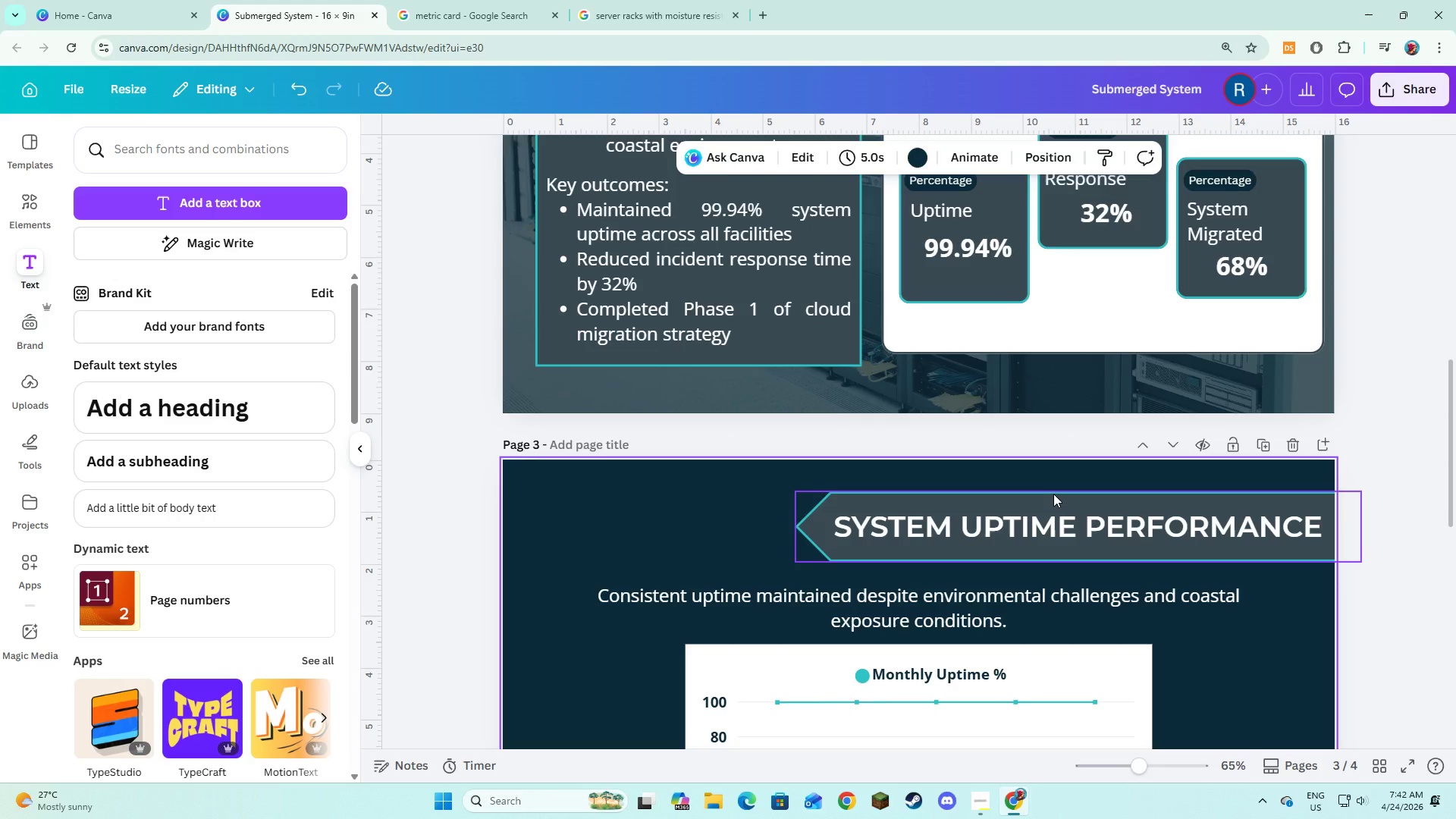 
scroll: coordinate [1053, 494], scroll_direction: down, amount: 10.0
 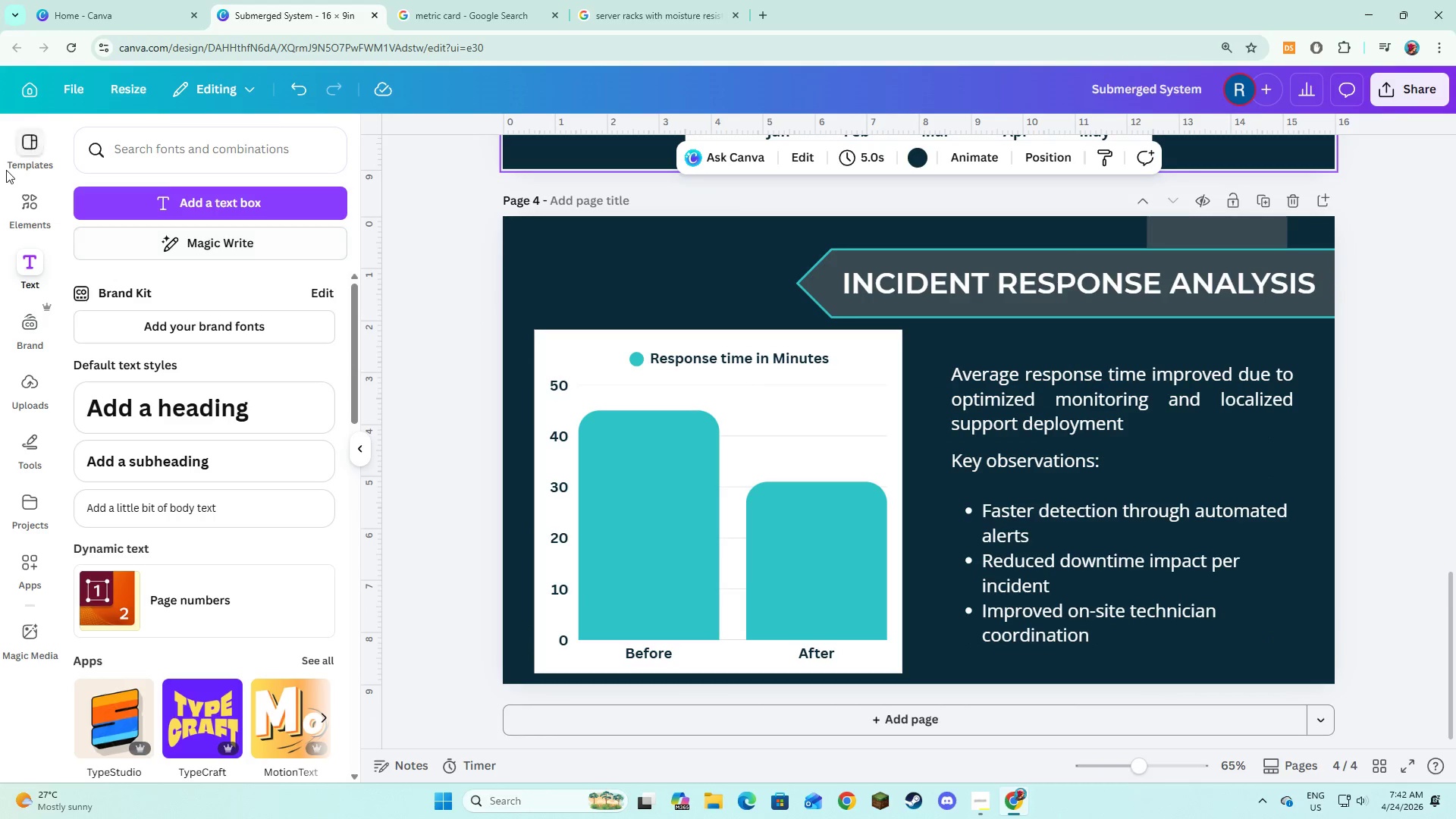 
left_click([16, 199])
 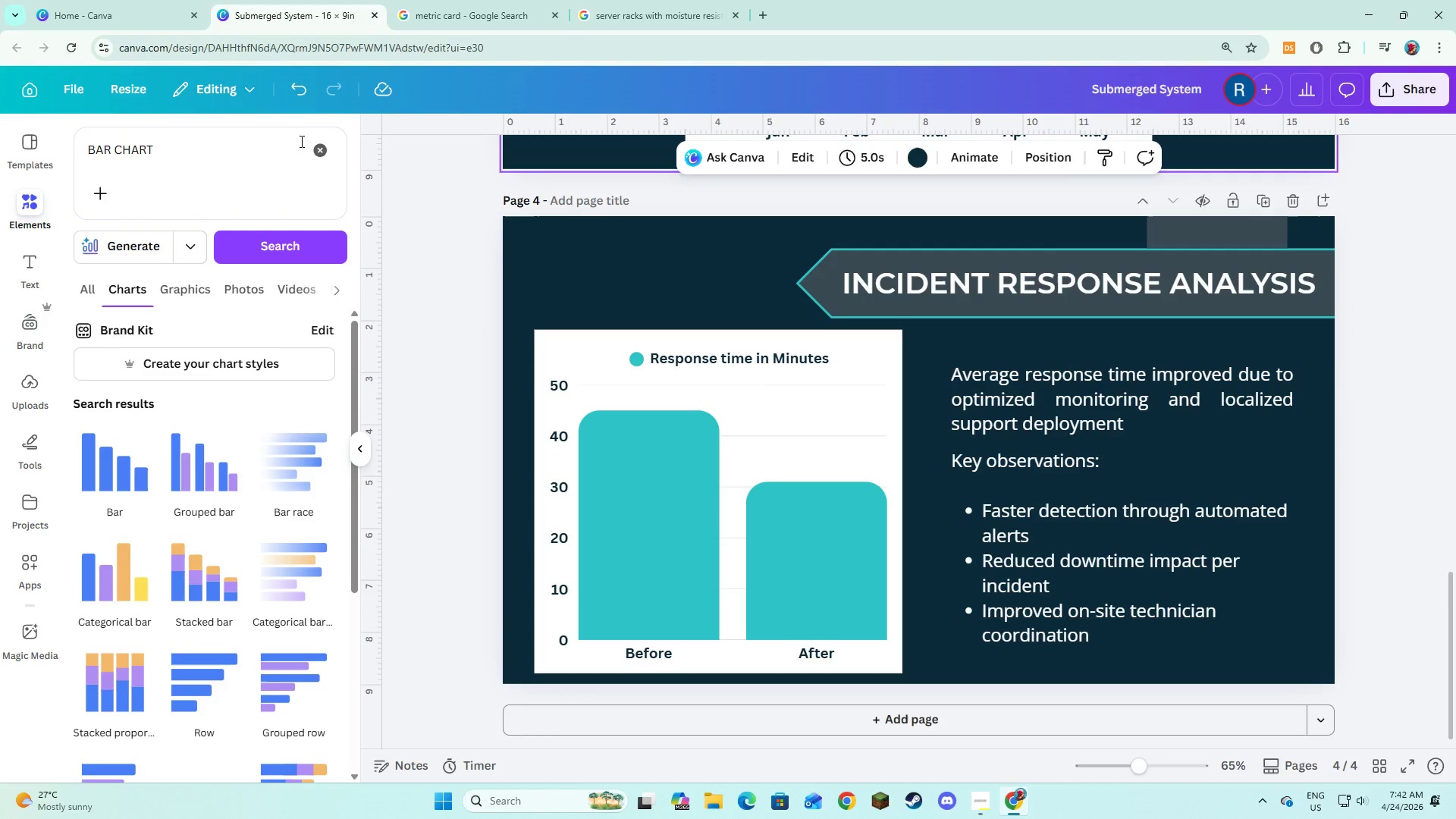 
left_click([316, 151])
 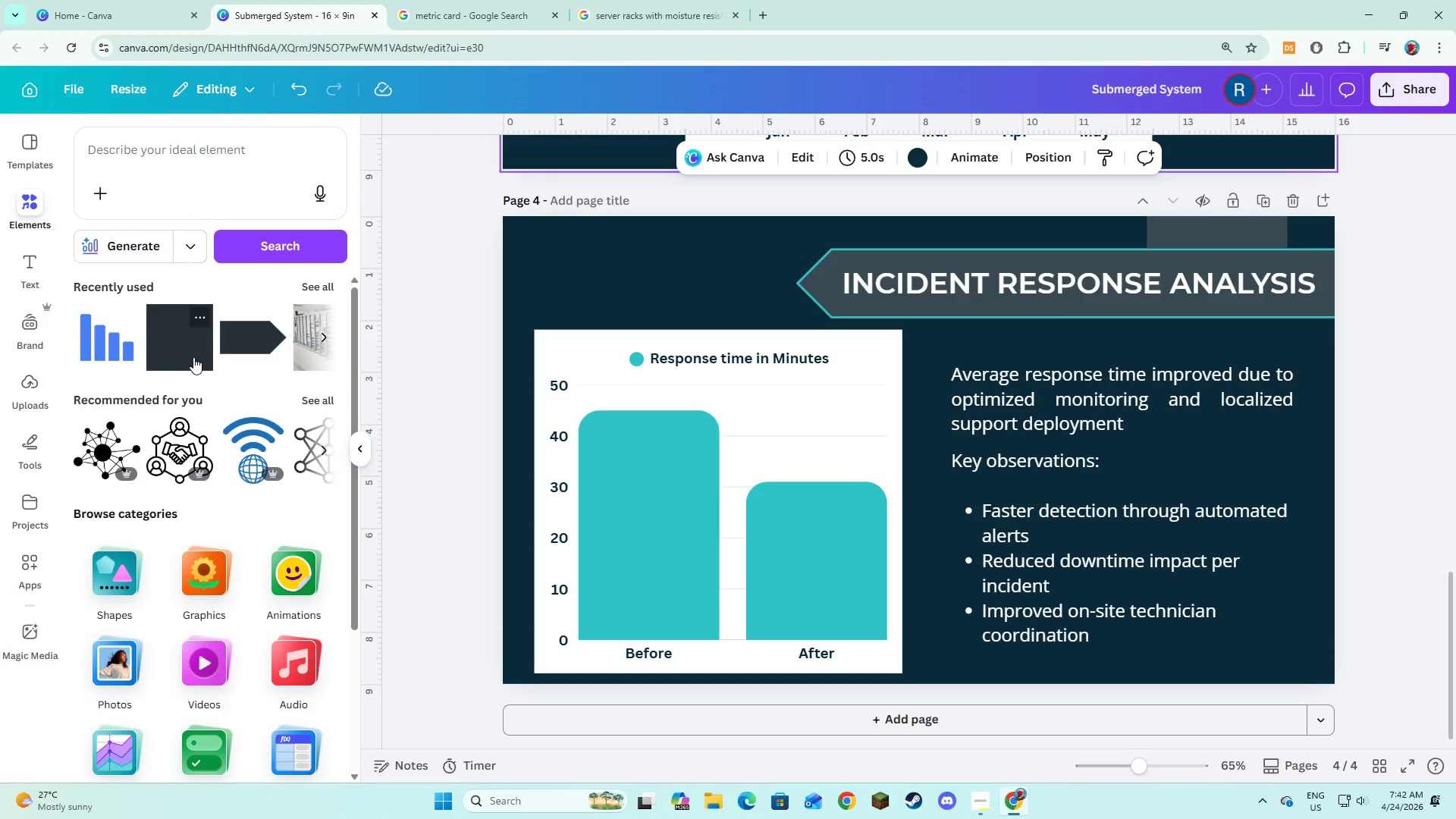 
left_click([183, 354])
 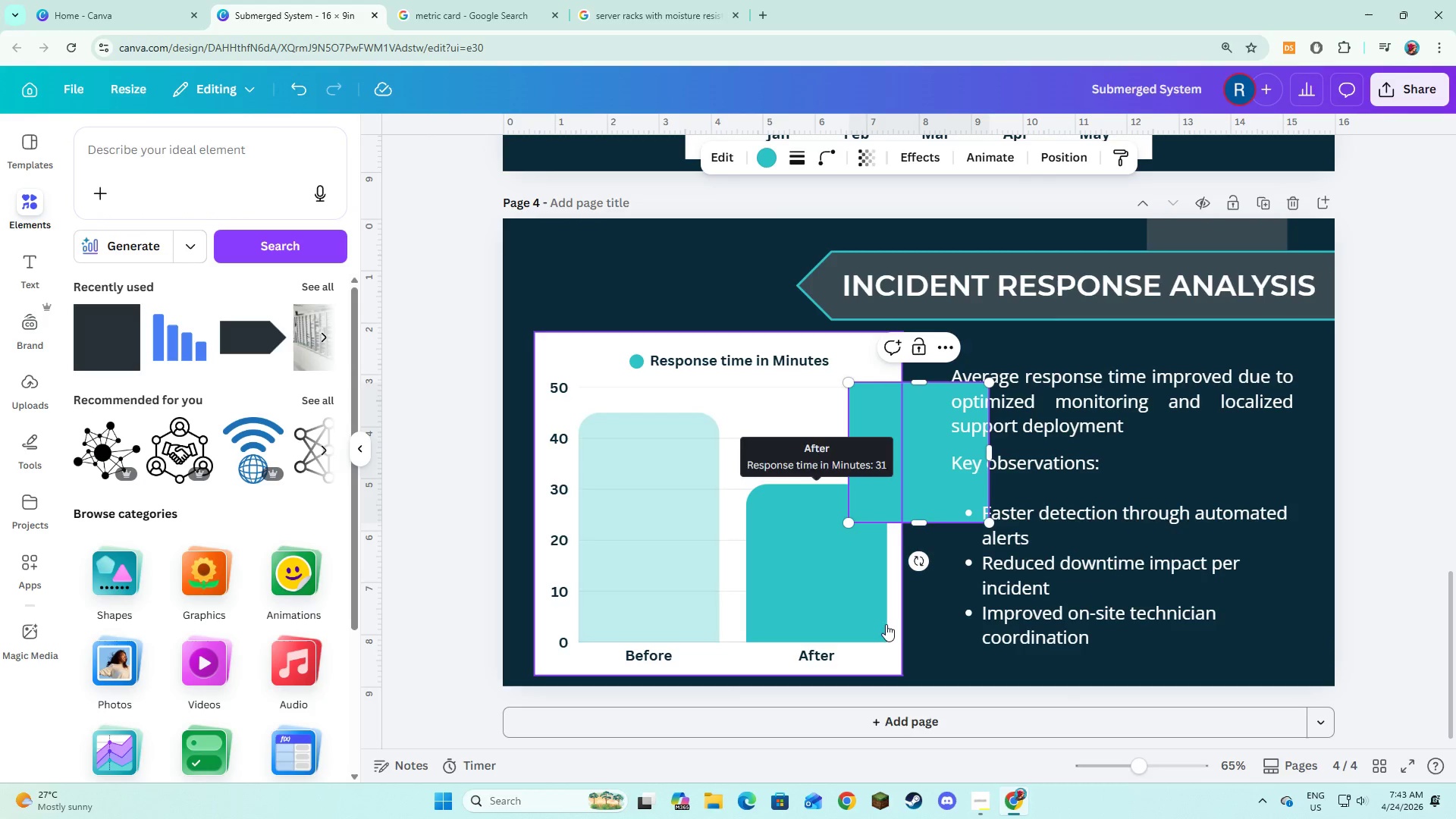 
left_click([936, 638])
 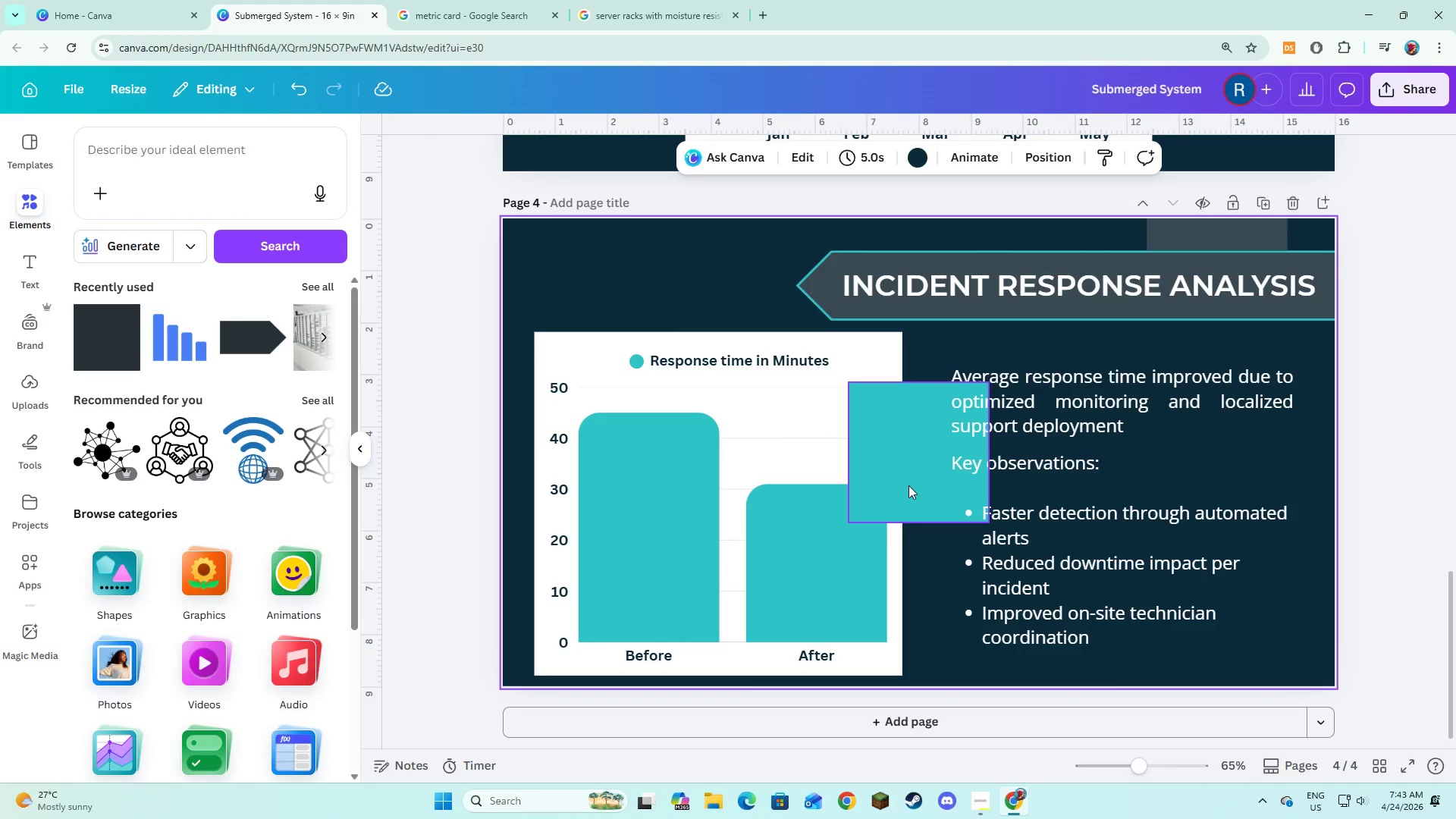 
left_click([908, 485])
 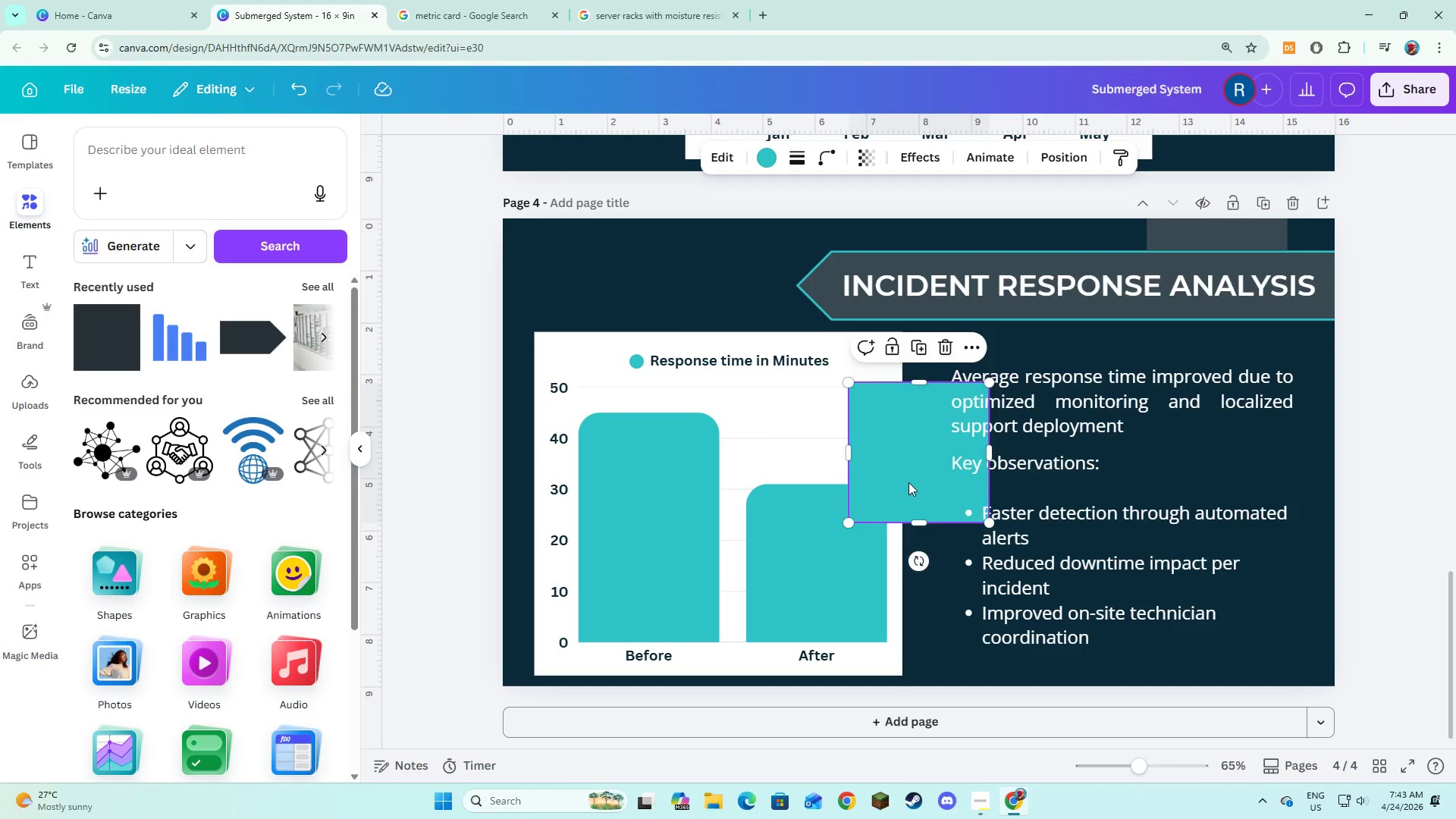 
left_click_drag(start_coordinate=[908, 482], to_coordinate=[988, 454])
 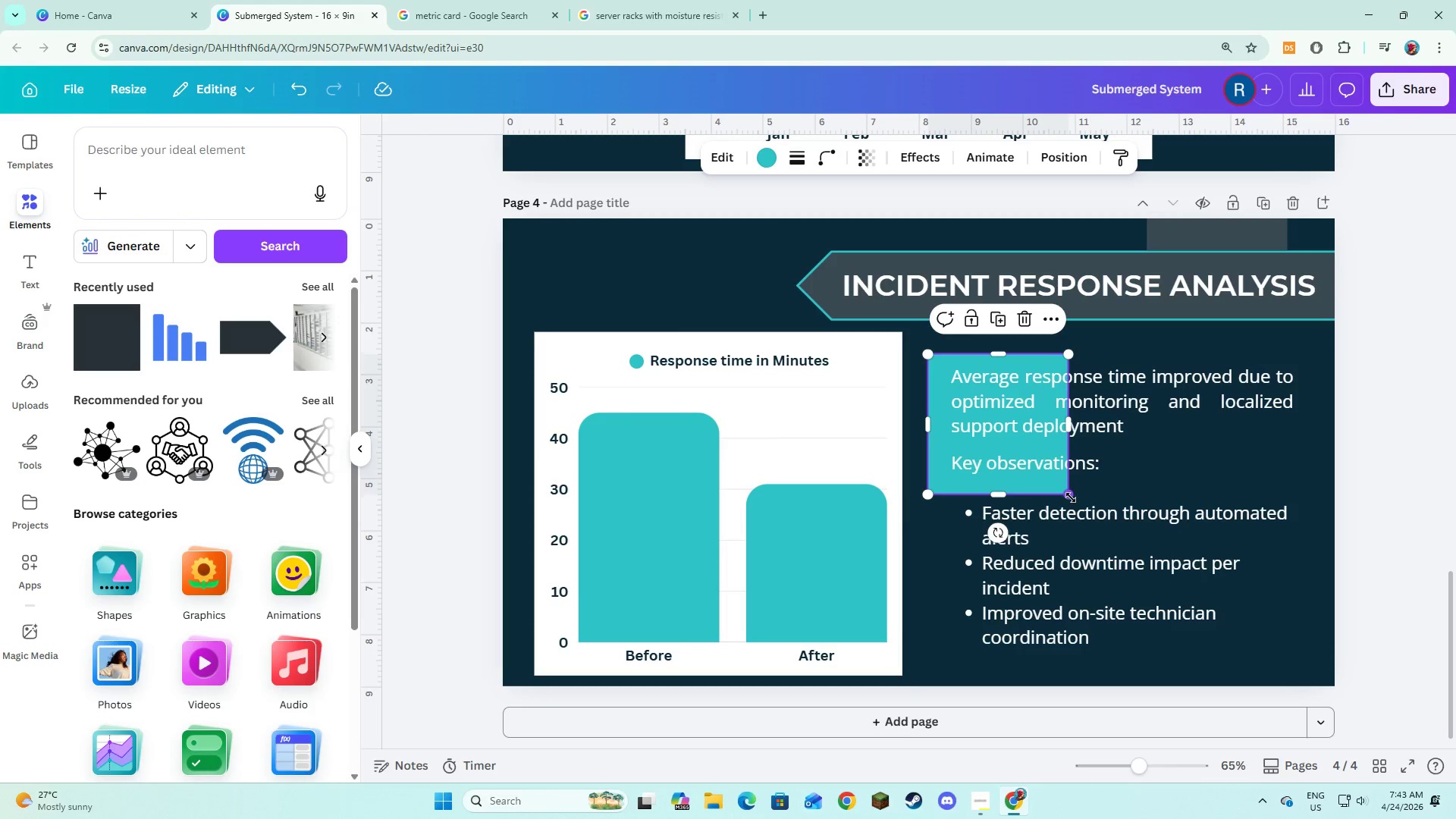 
left_click_drag(start_coordinate=[1071, 497], to_coordinate=[1316, 663])
 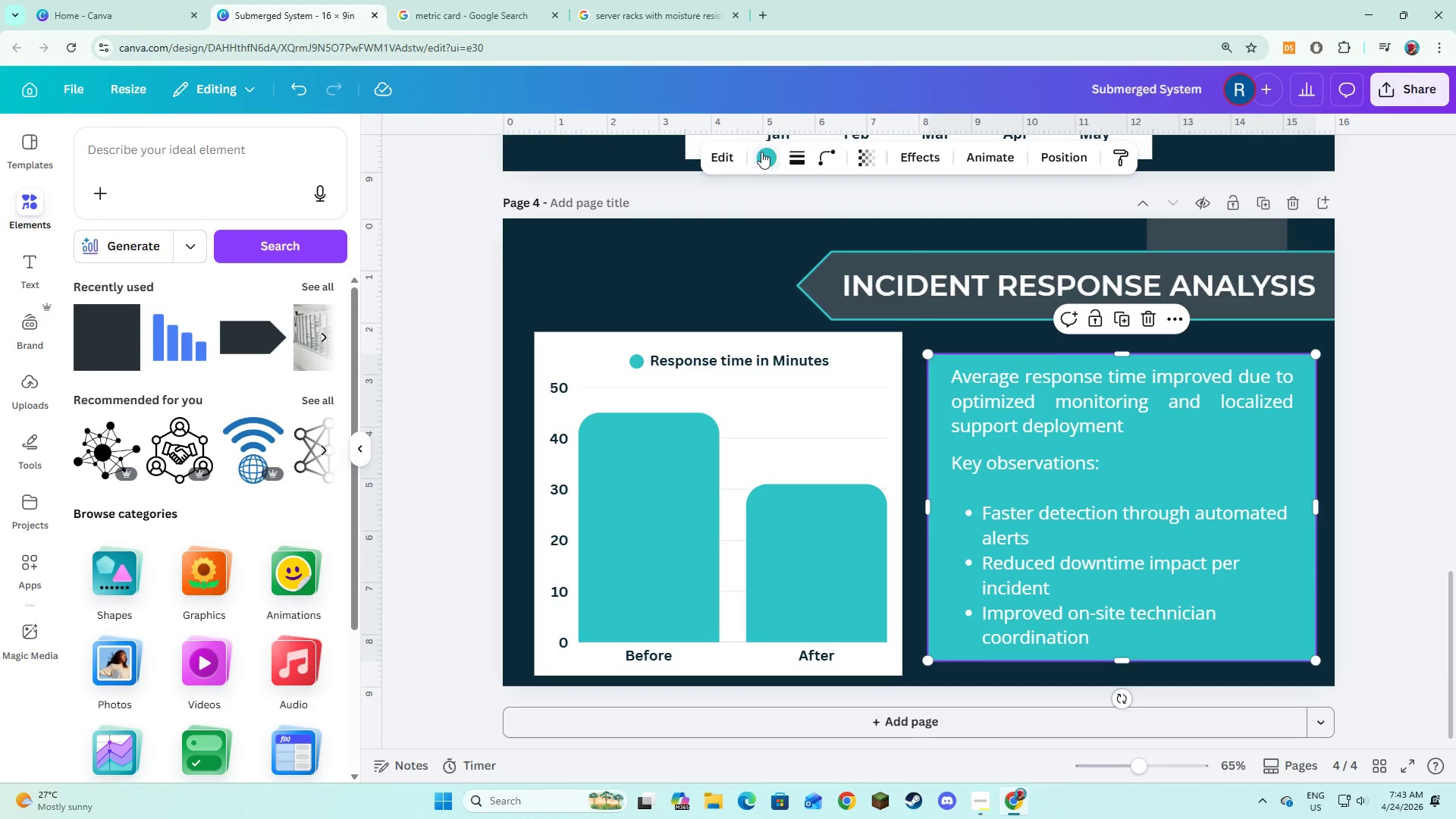 
left_click([761, 152])
 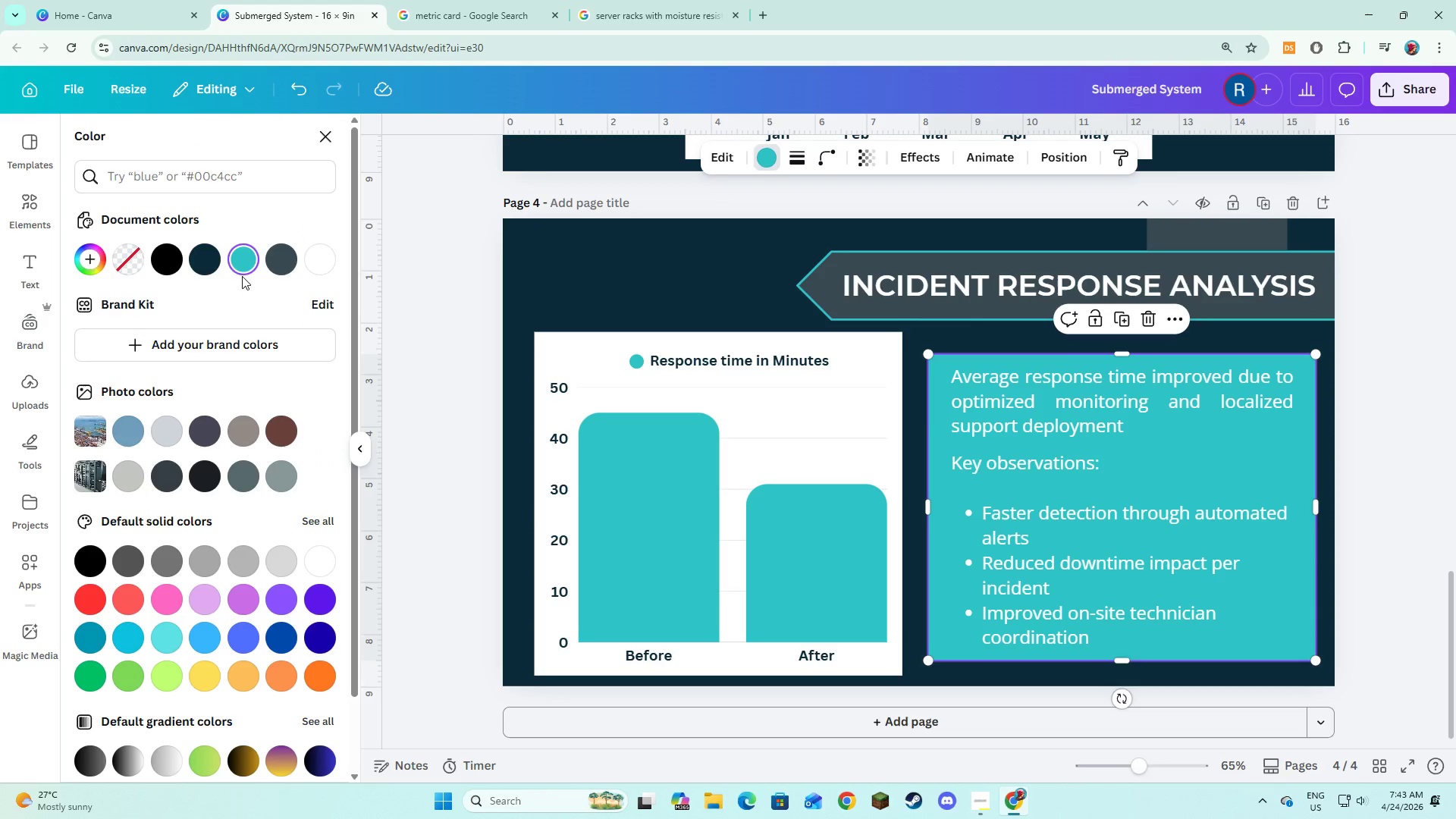 
left_click([281, 268])
 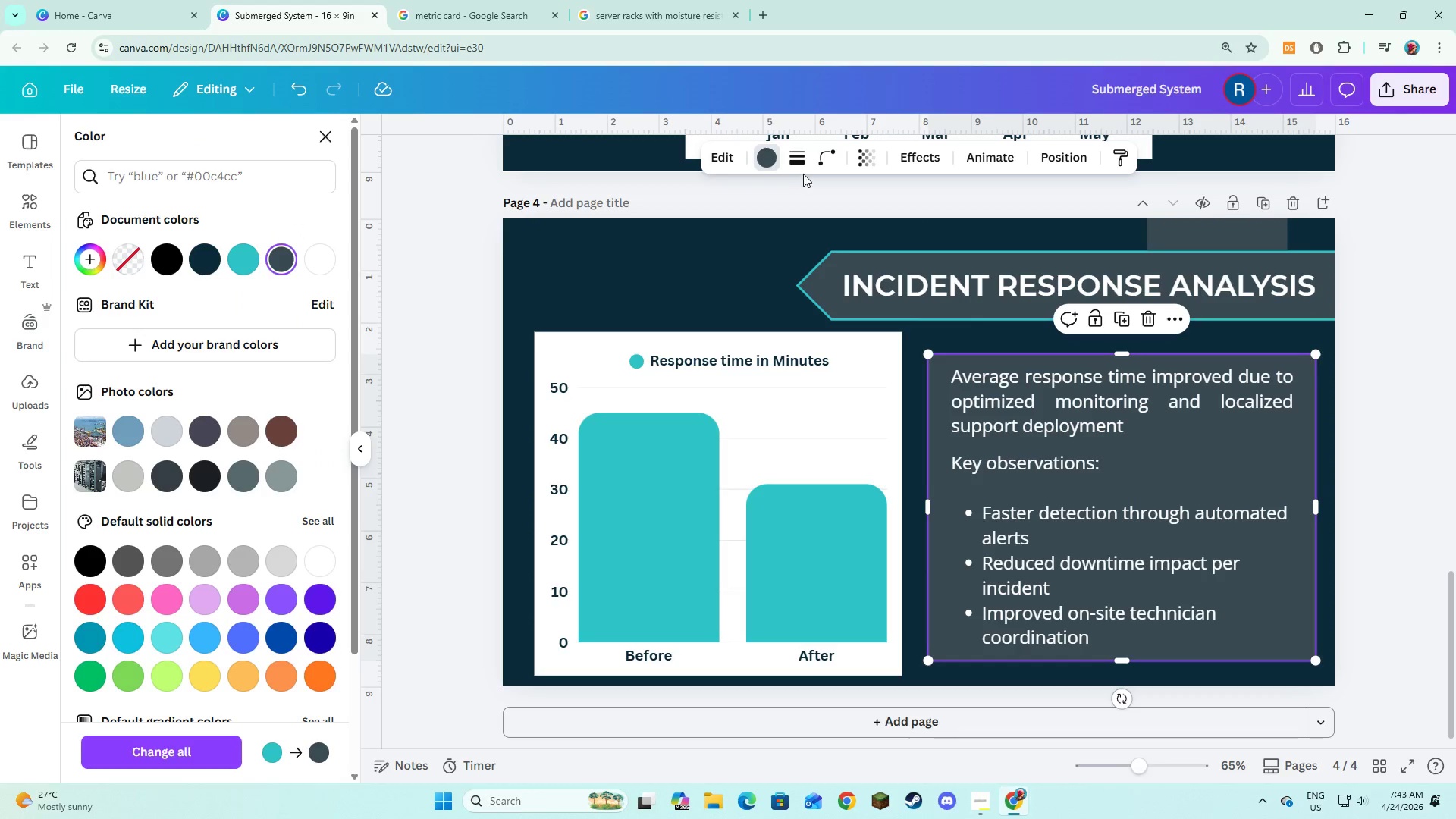 
left_click([799, 158])
 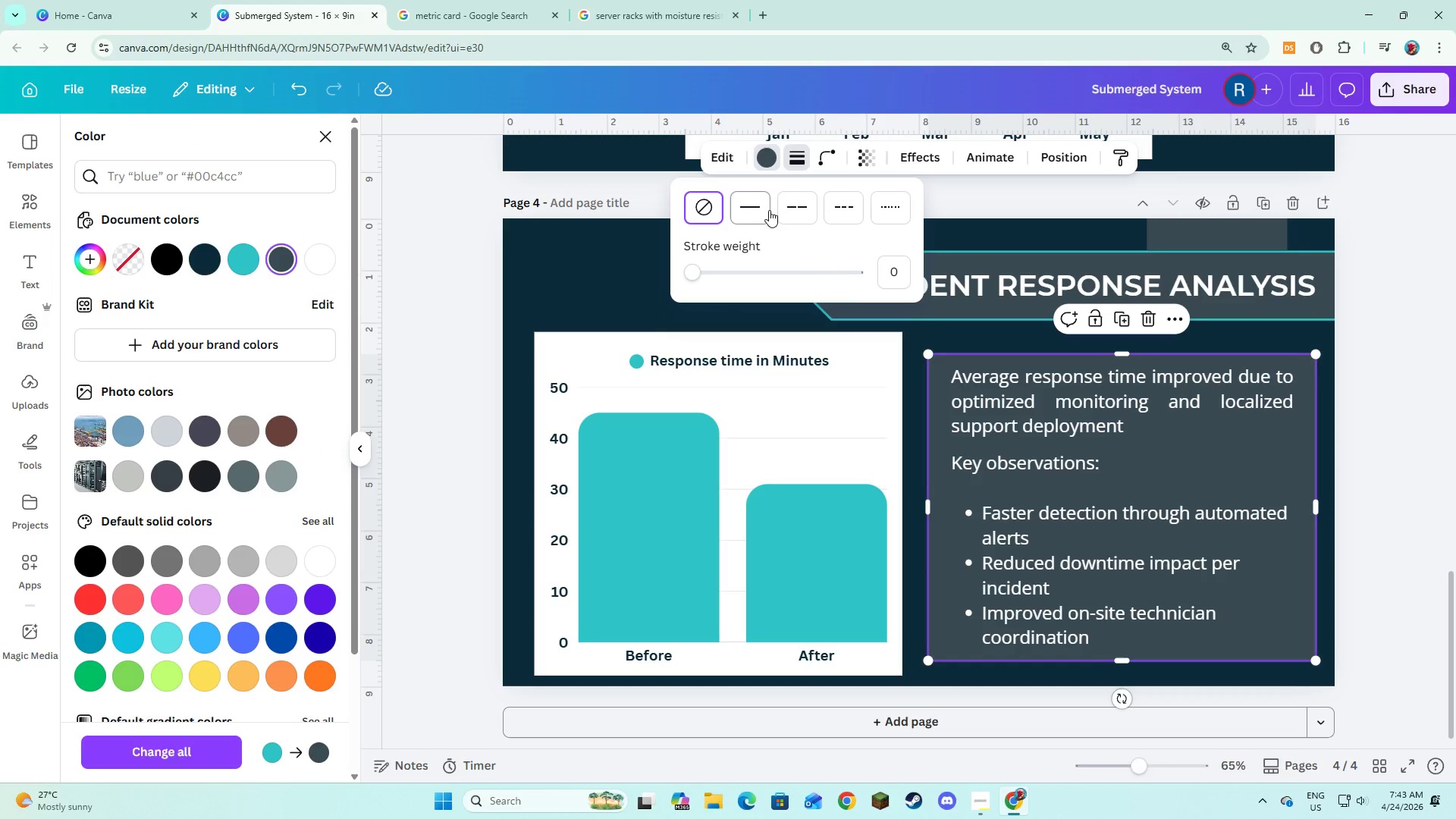 
left_click([766, 210])
 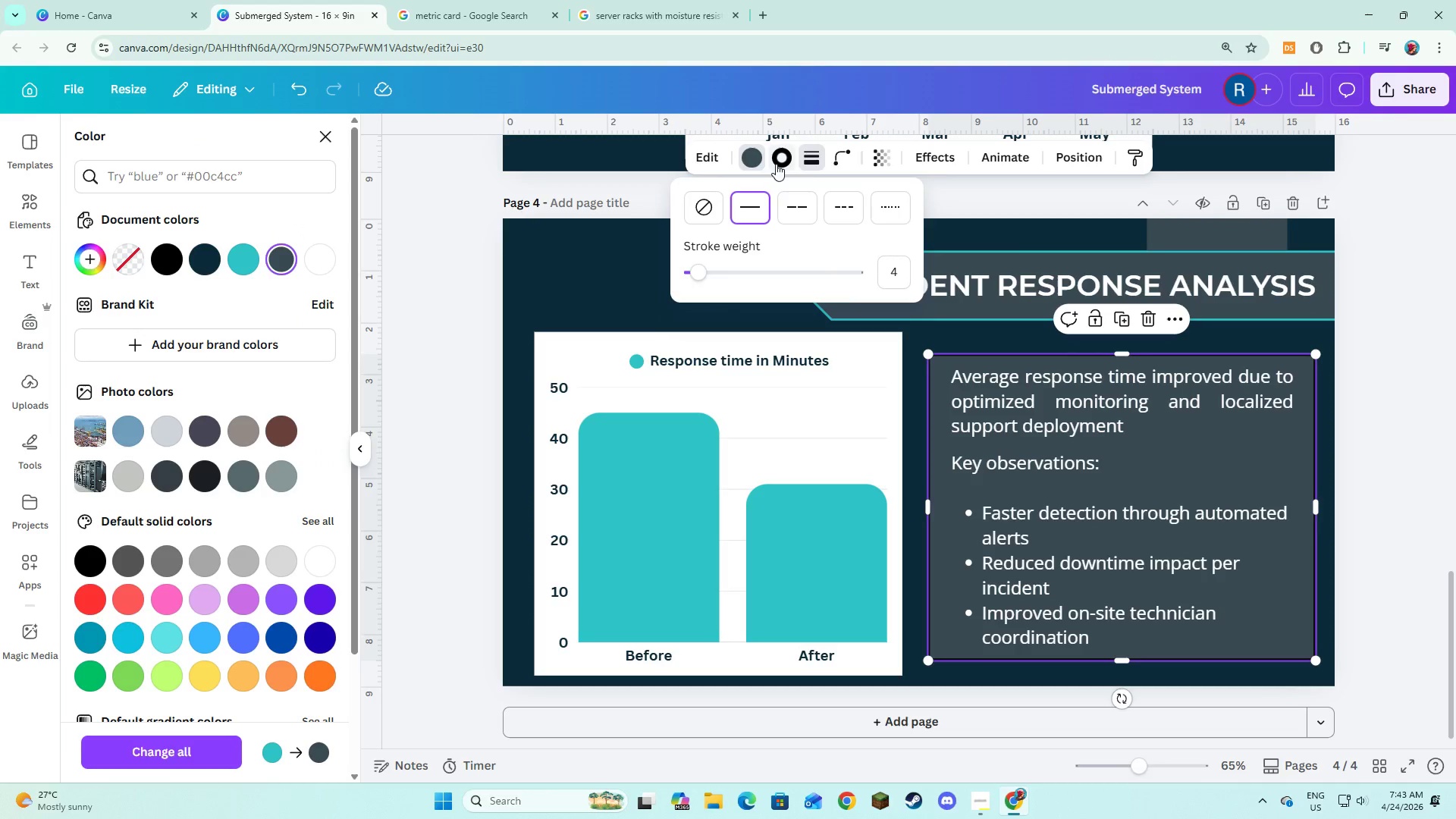 
left_click([776, 164])
 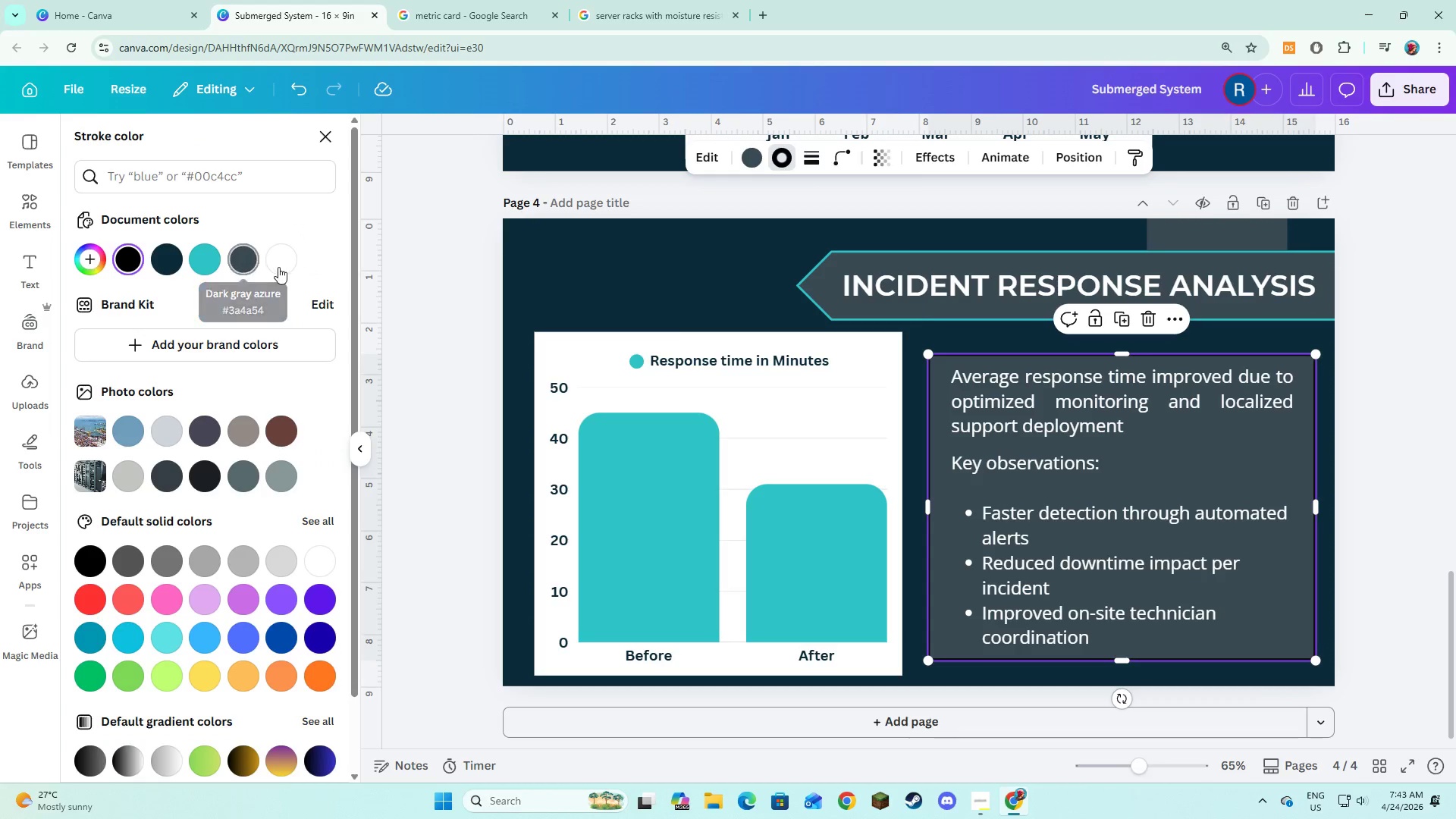 
left_click([278, 267])
 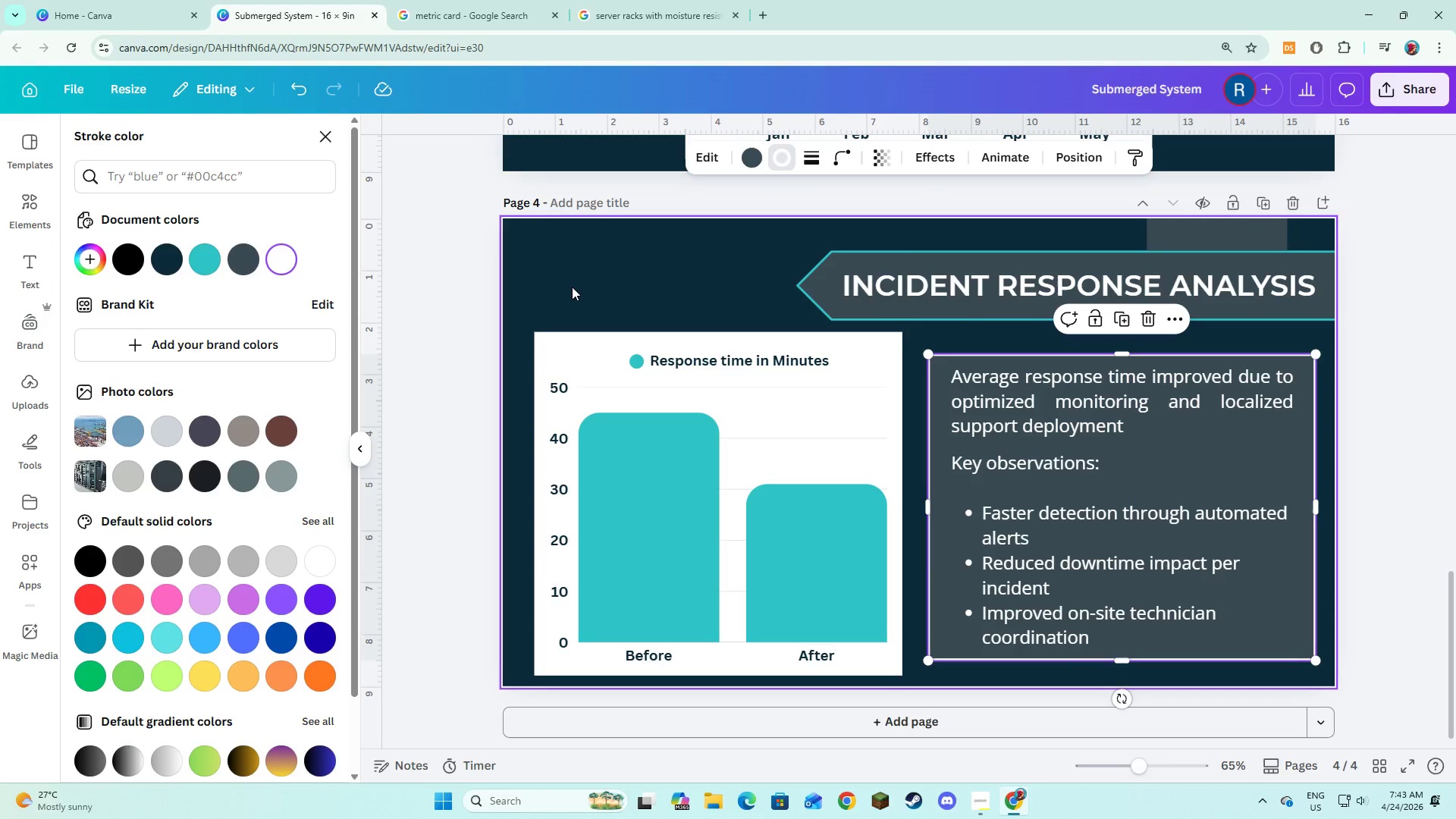 
double_click([572, 287])
 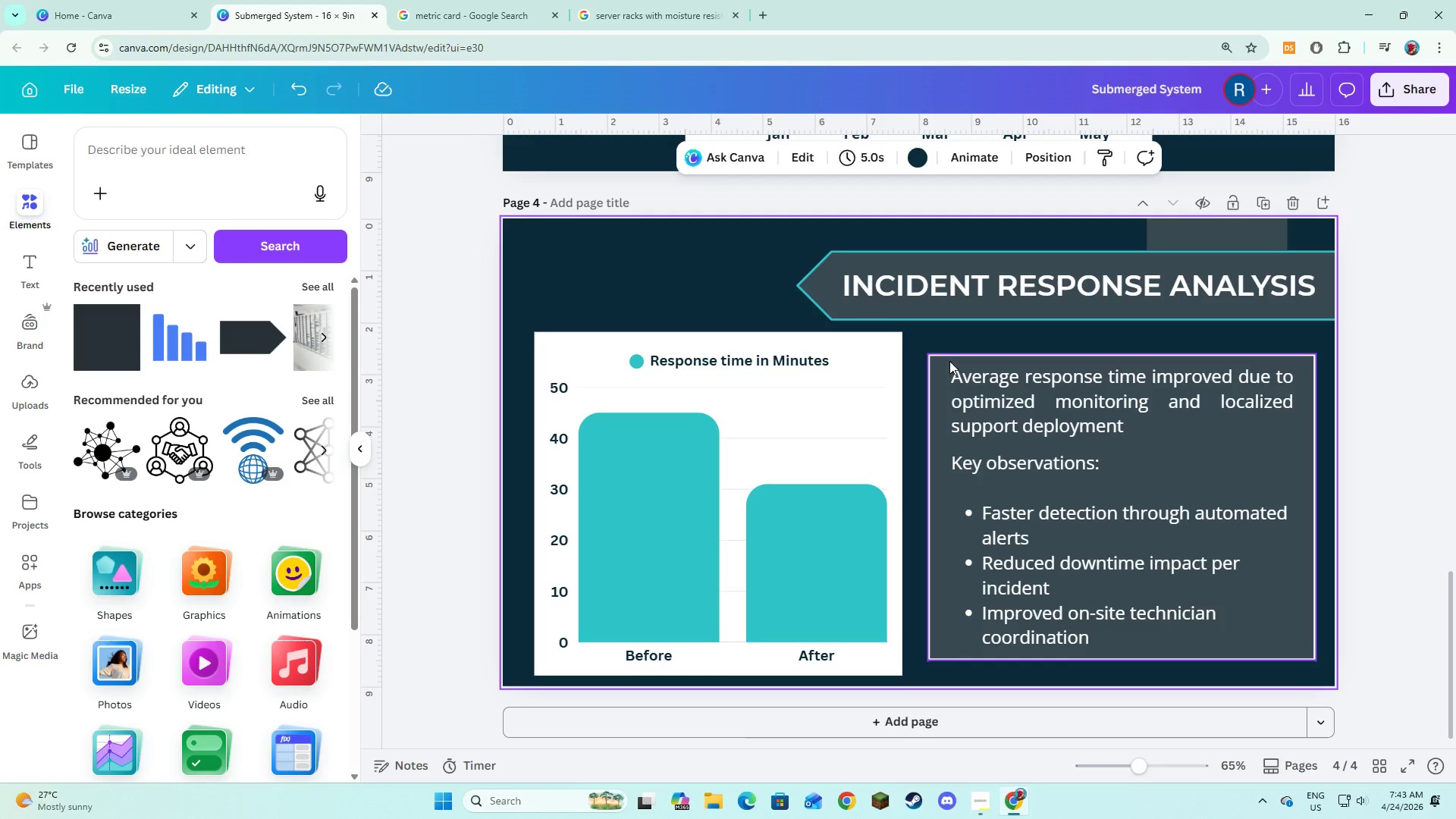 
left_click([935, 359])
 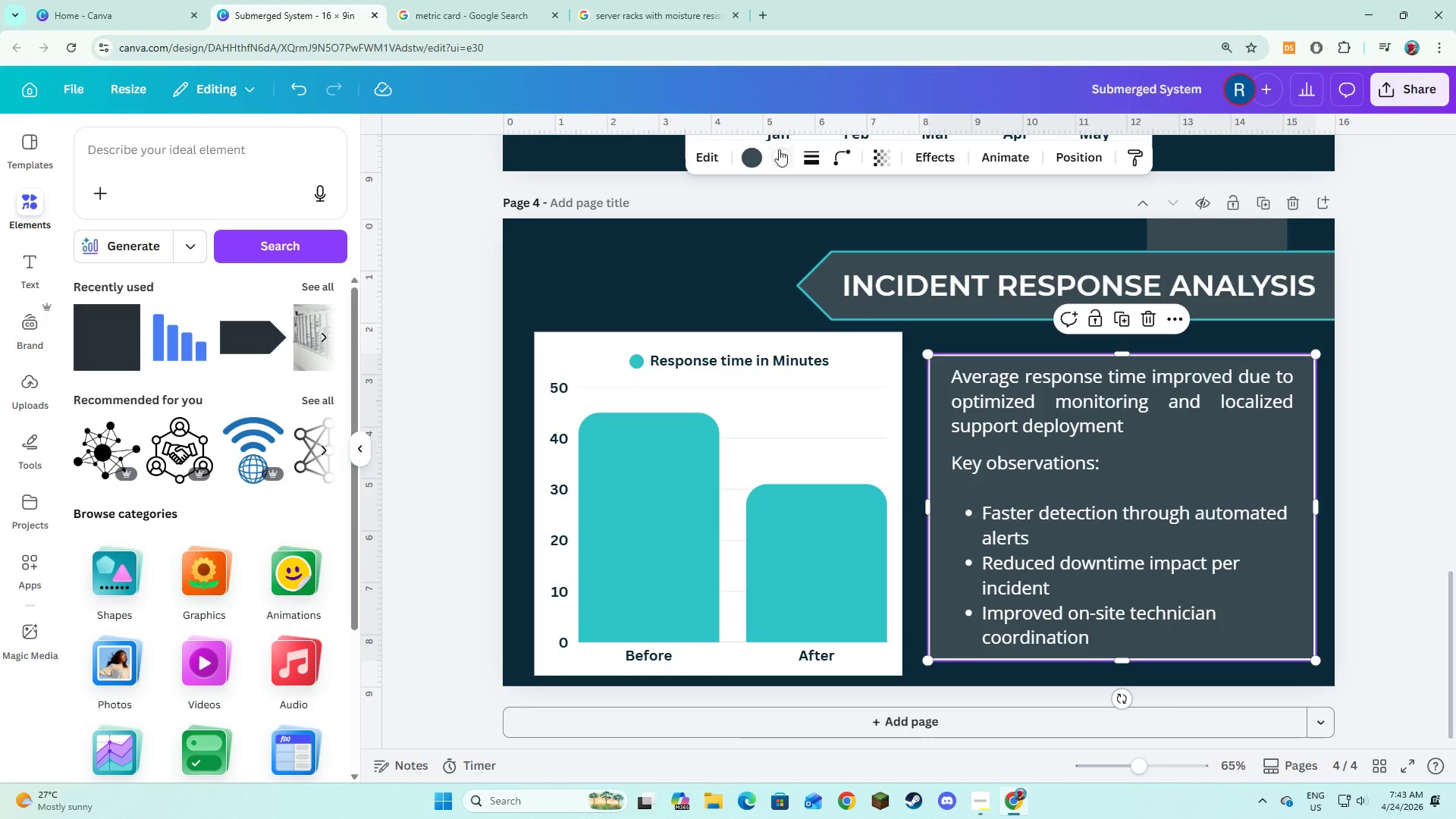 
left_click([779, 149])
 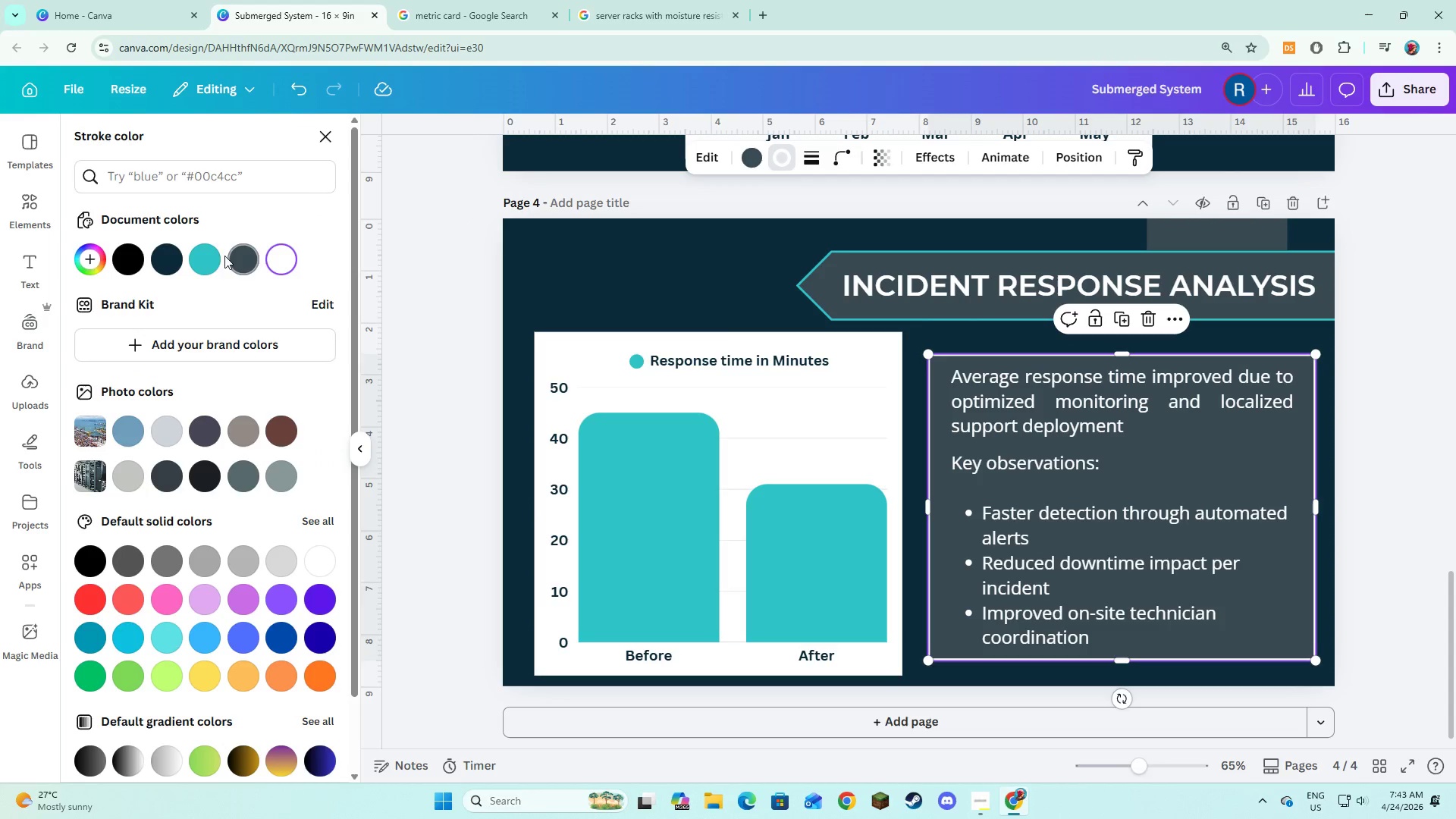 
left_click([209, 258])
 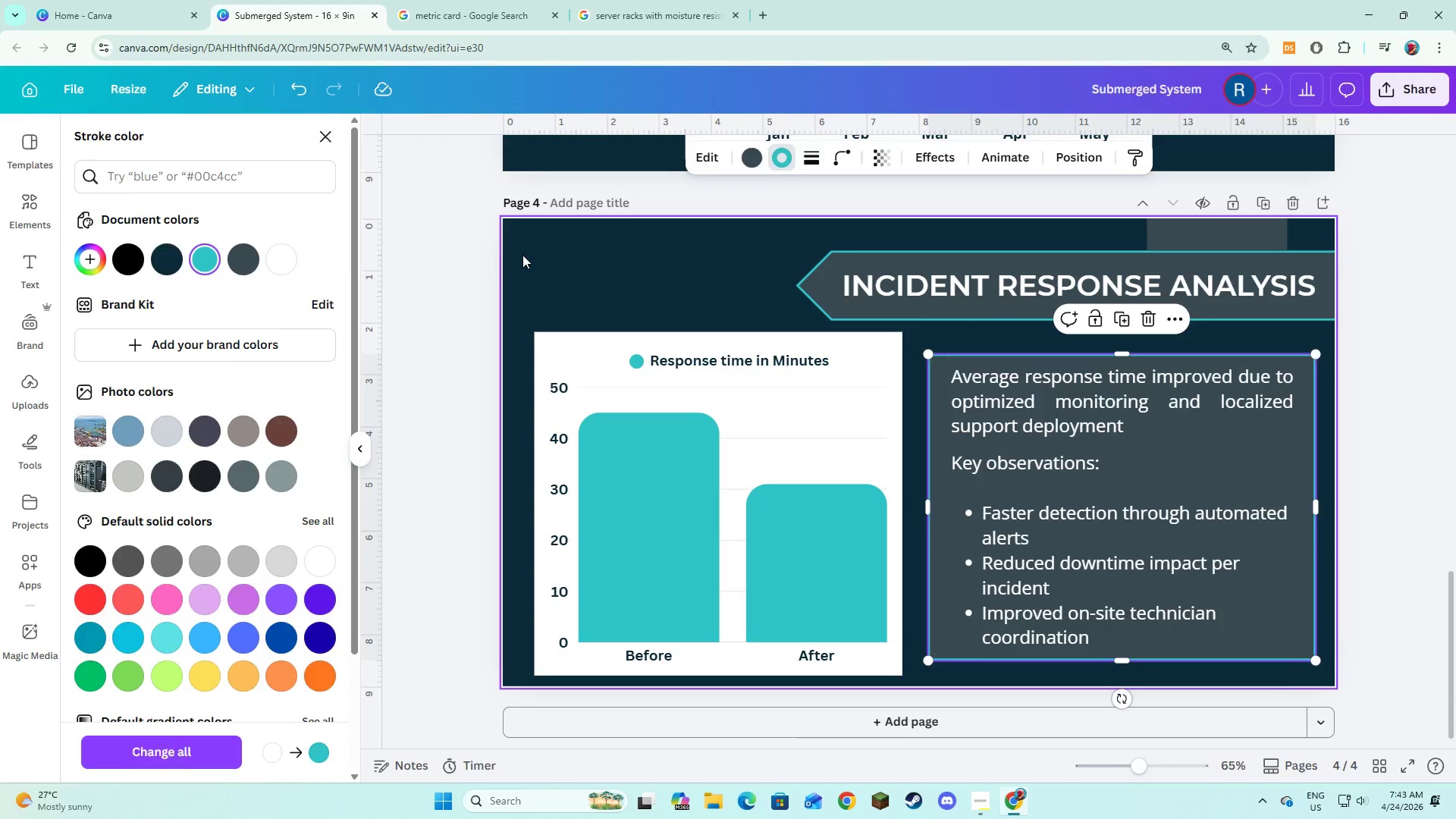 
double_click([522, 255])
 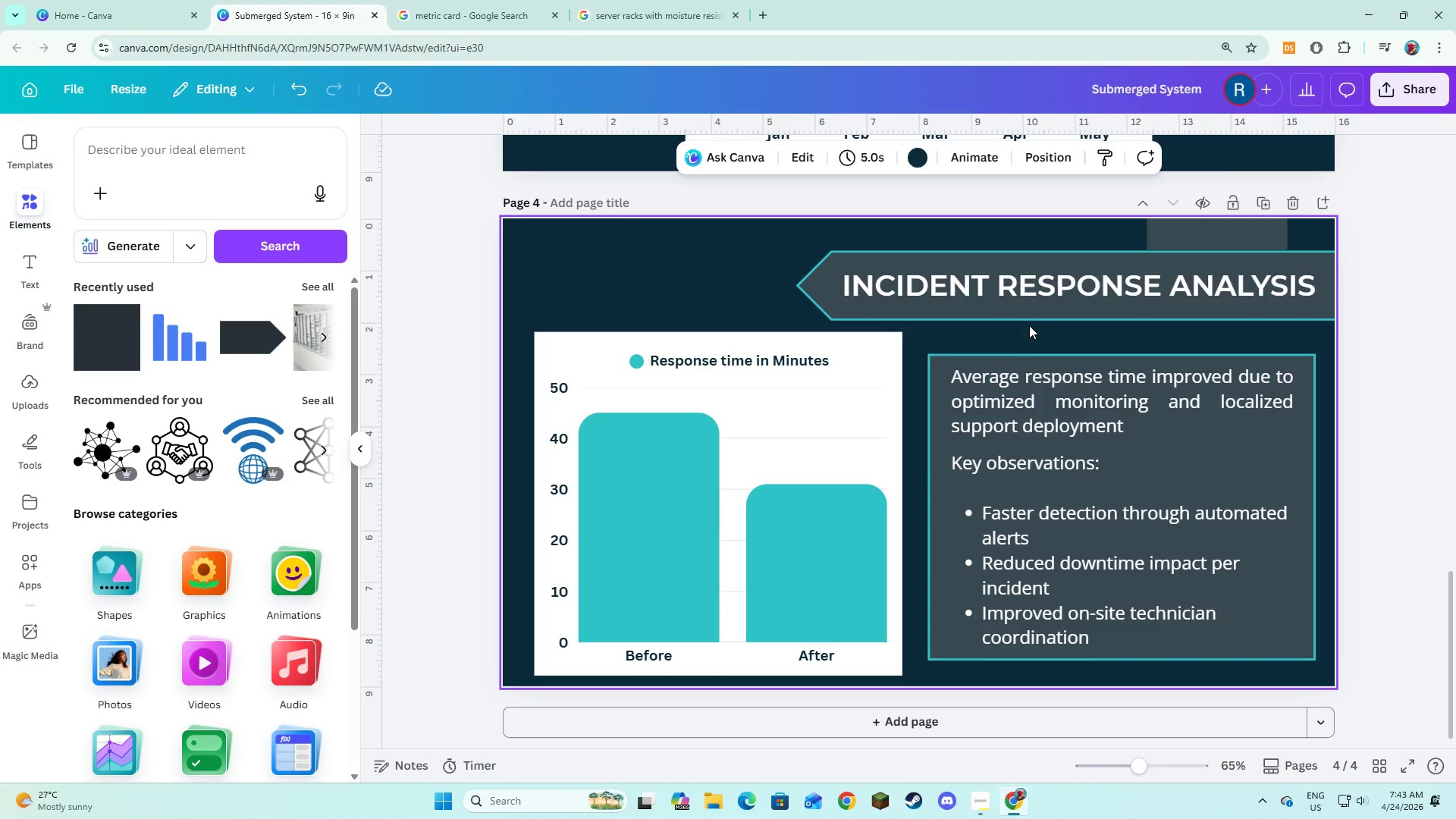 
left_click_drag(start_coordinate=[1301, 625], to_coordinate=[1306, 623])
 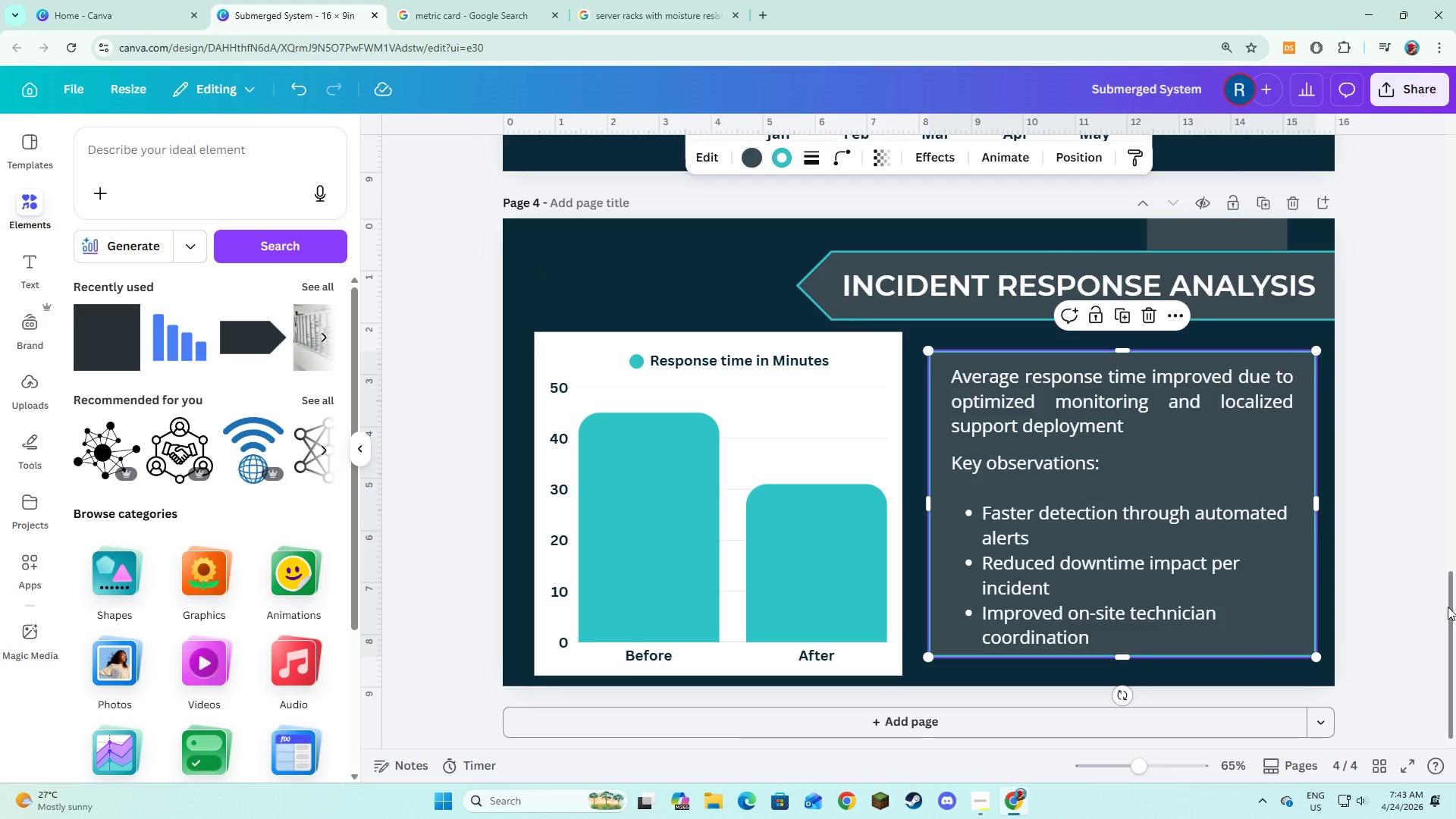 
left_click([1448, 607])
 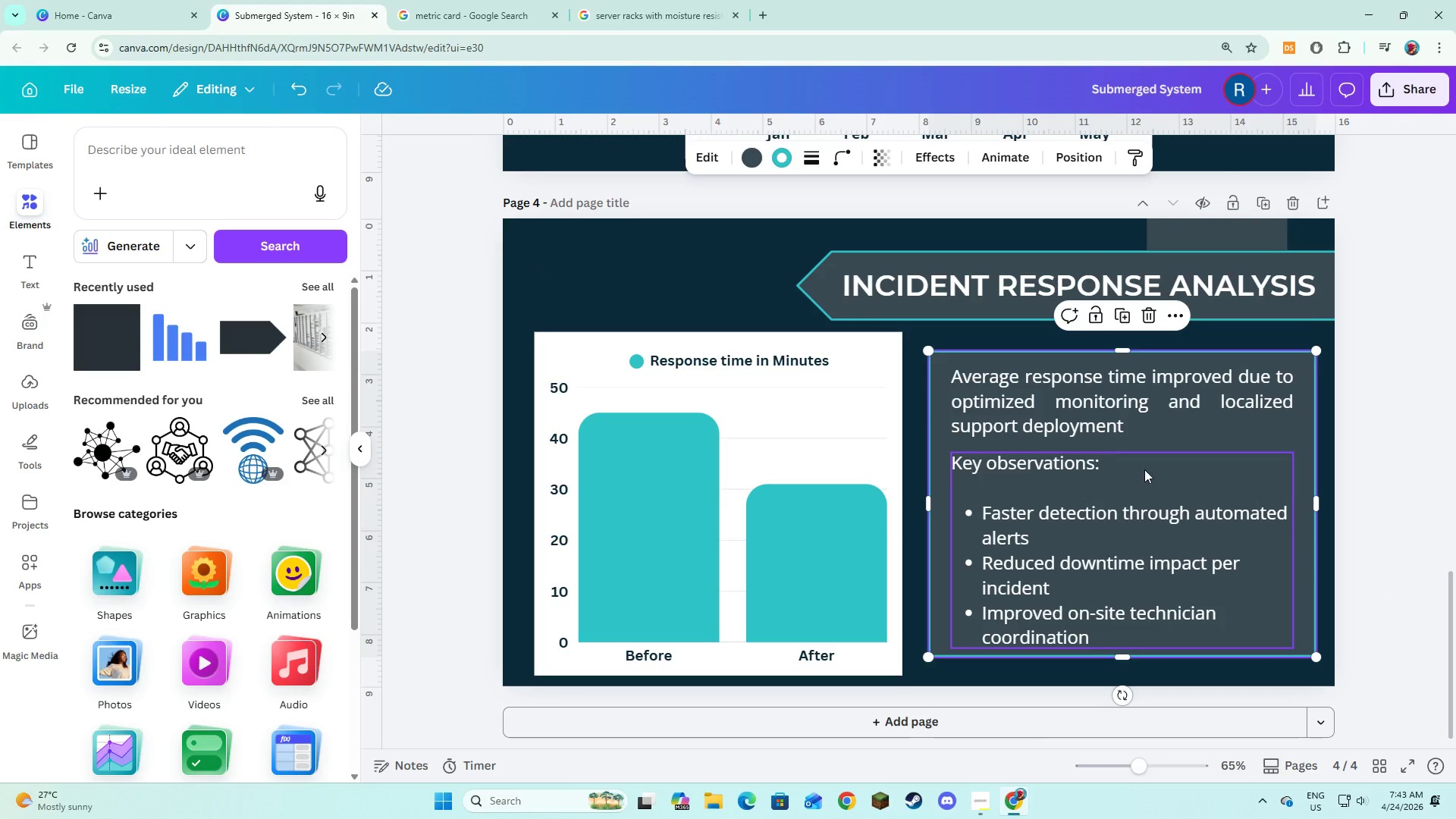 
left_click([1088, 384])
 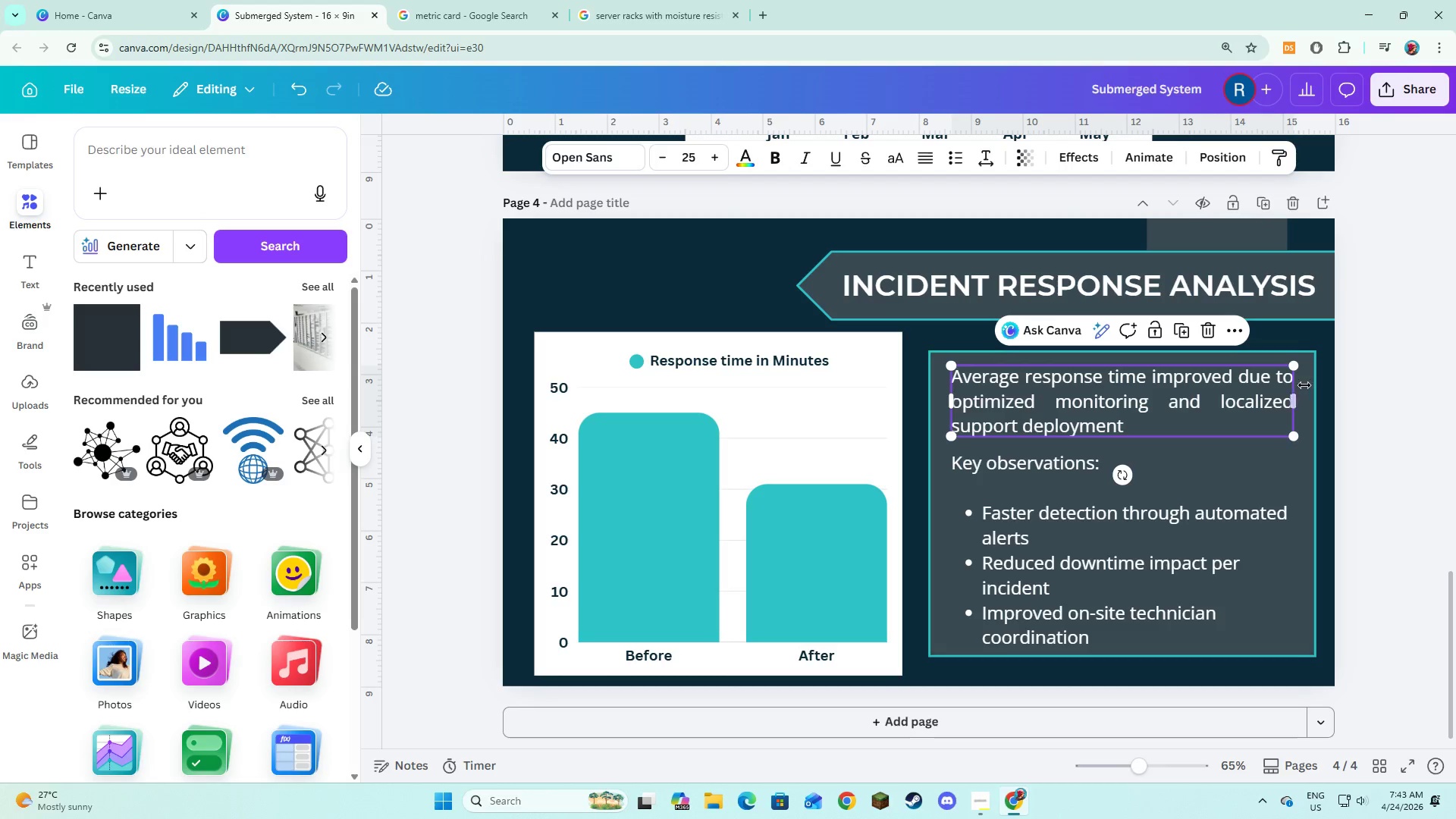 
left_click([1351, 400])
 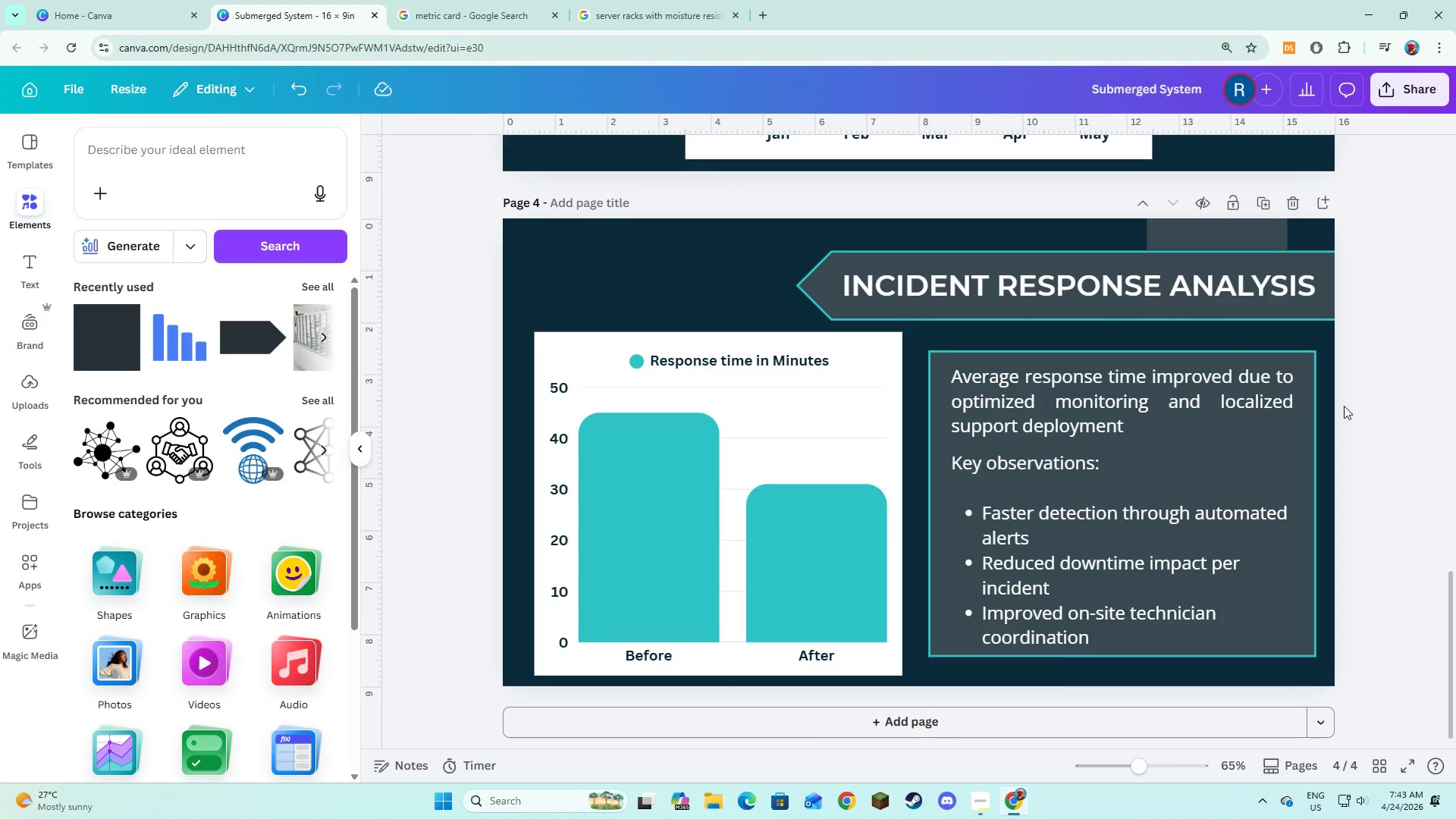 
scroll: coordinate [902, 592], scroll_direction: down, amount: 2.0
 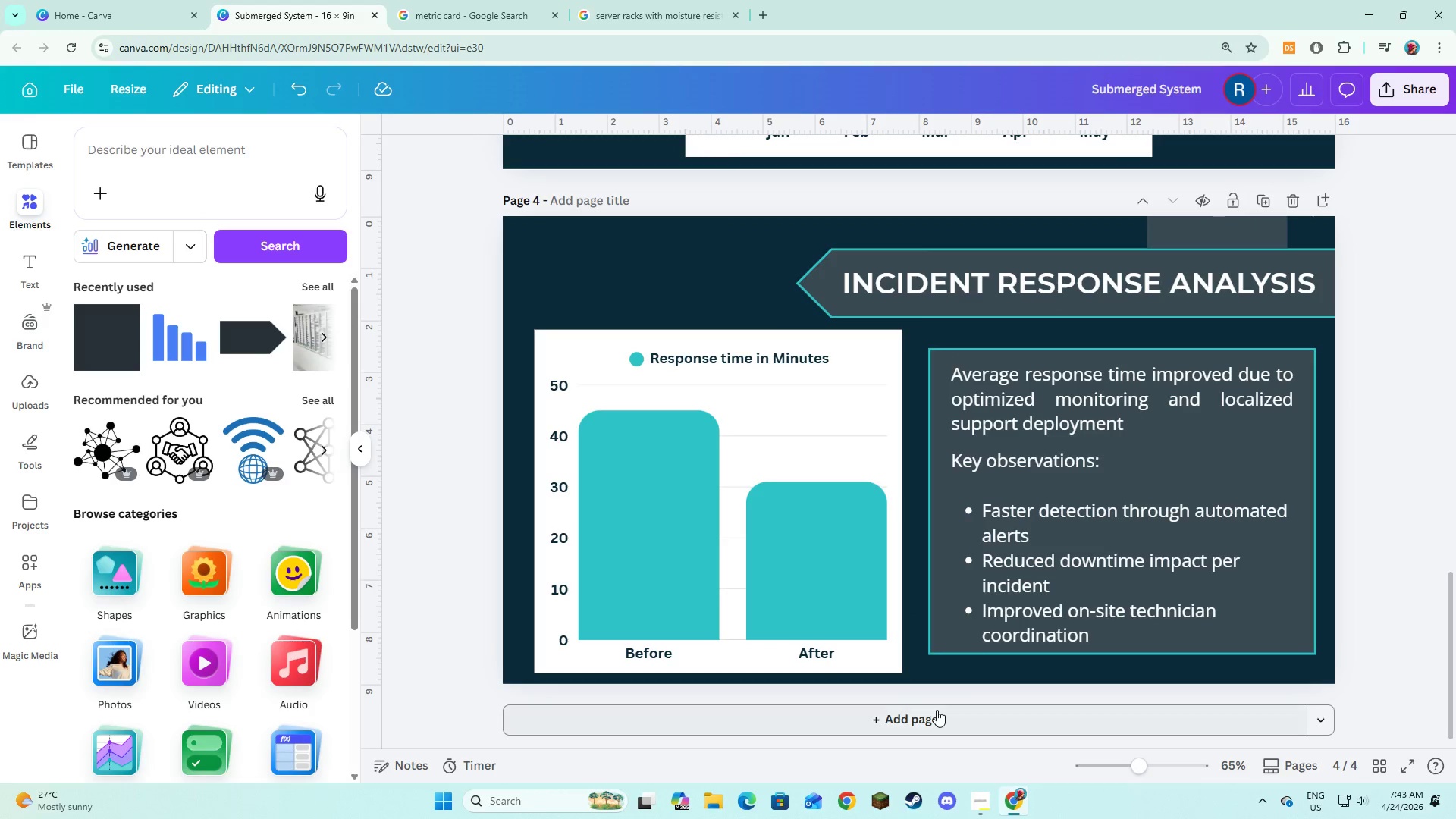 
left_click([937, 710])
 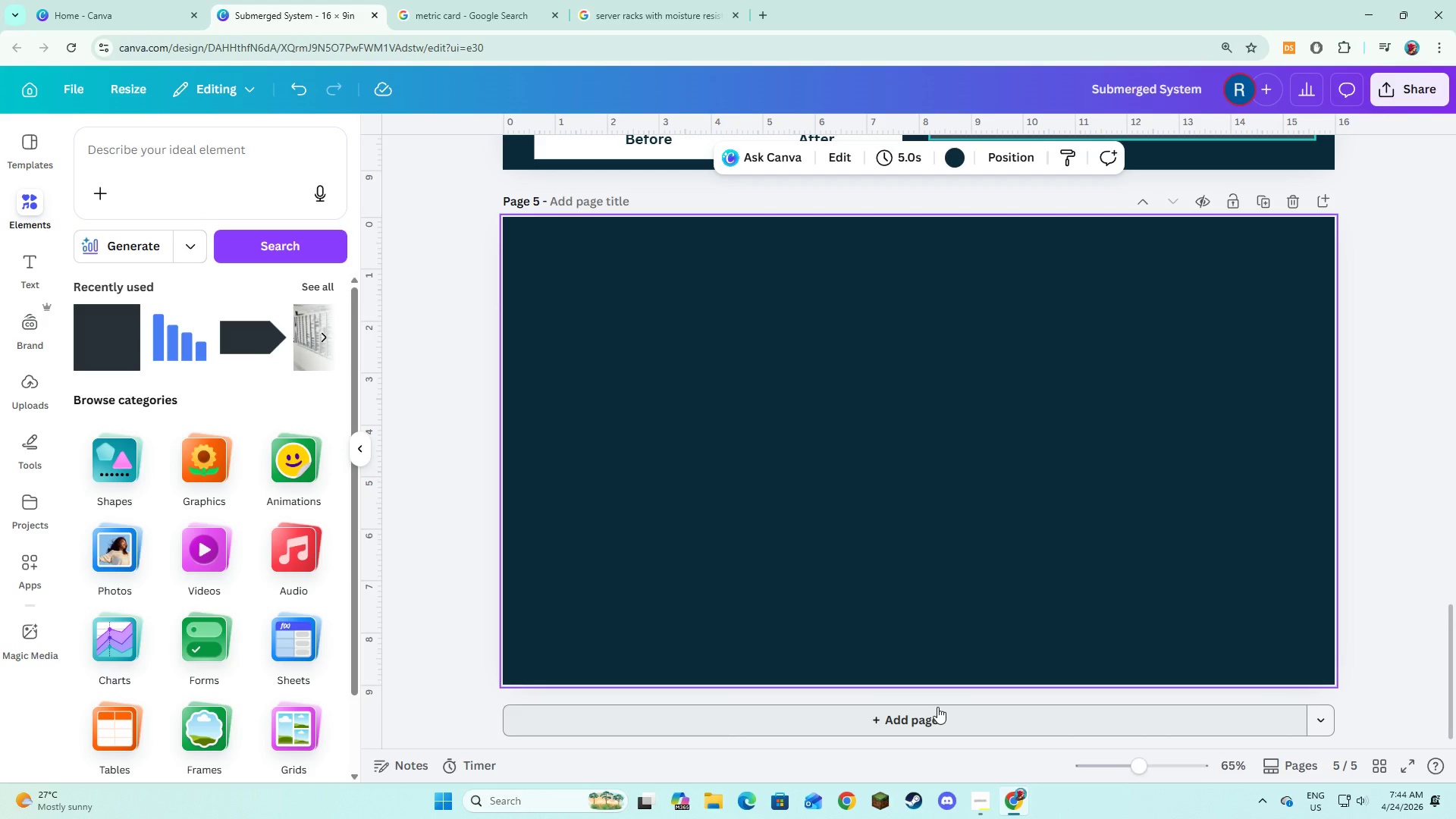 
wait(26.7)
 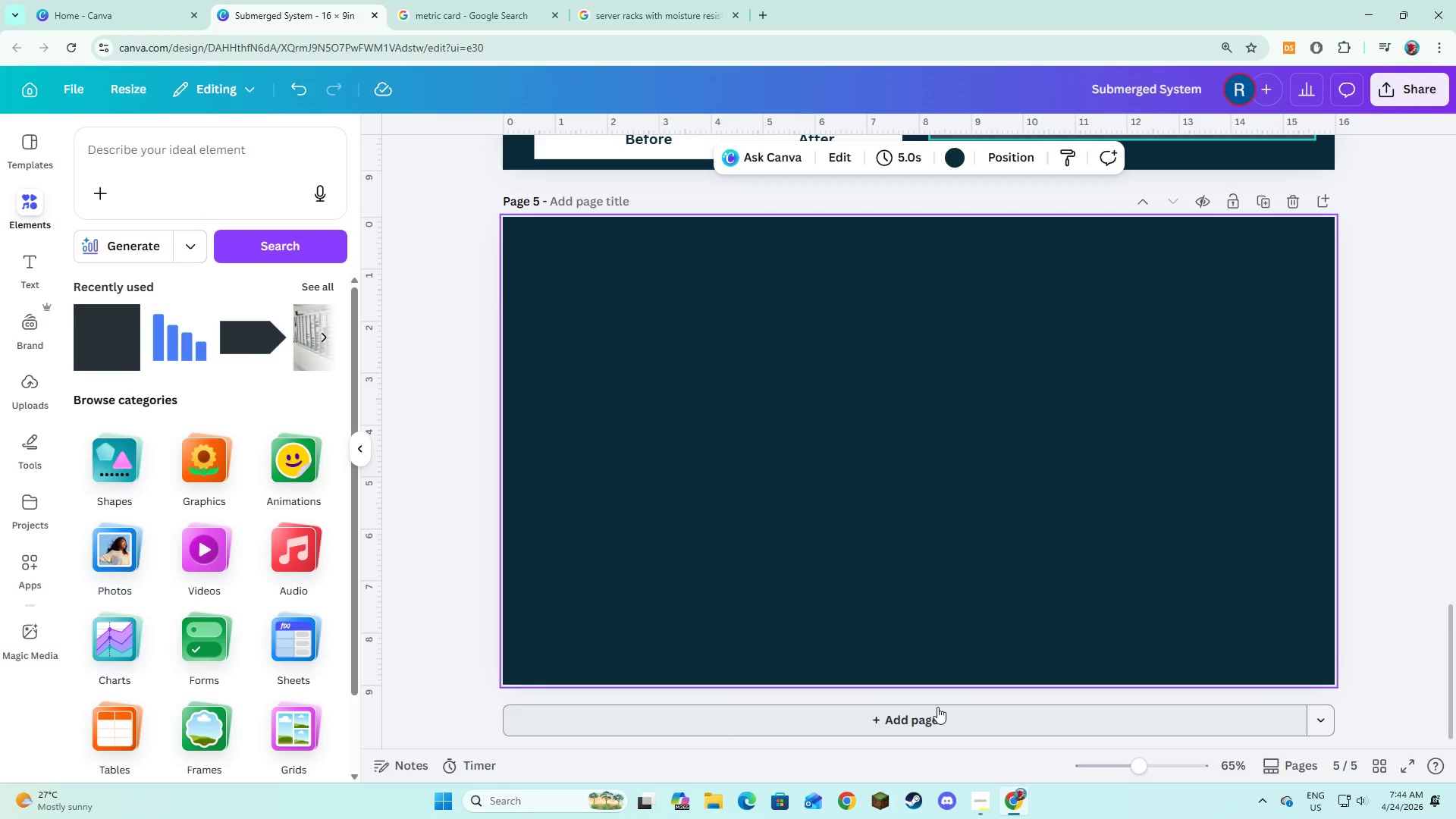 
key(Control+Z)
 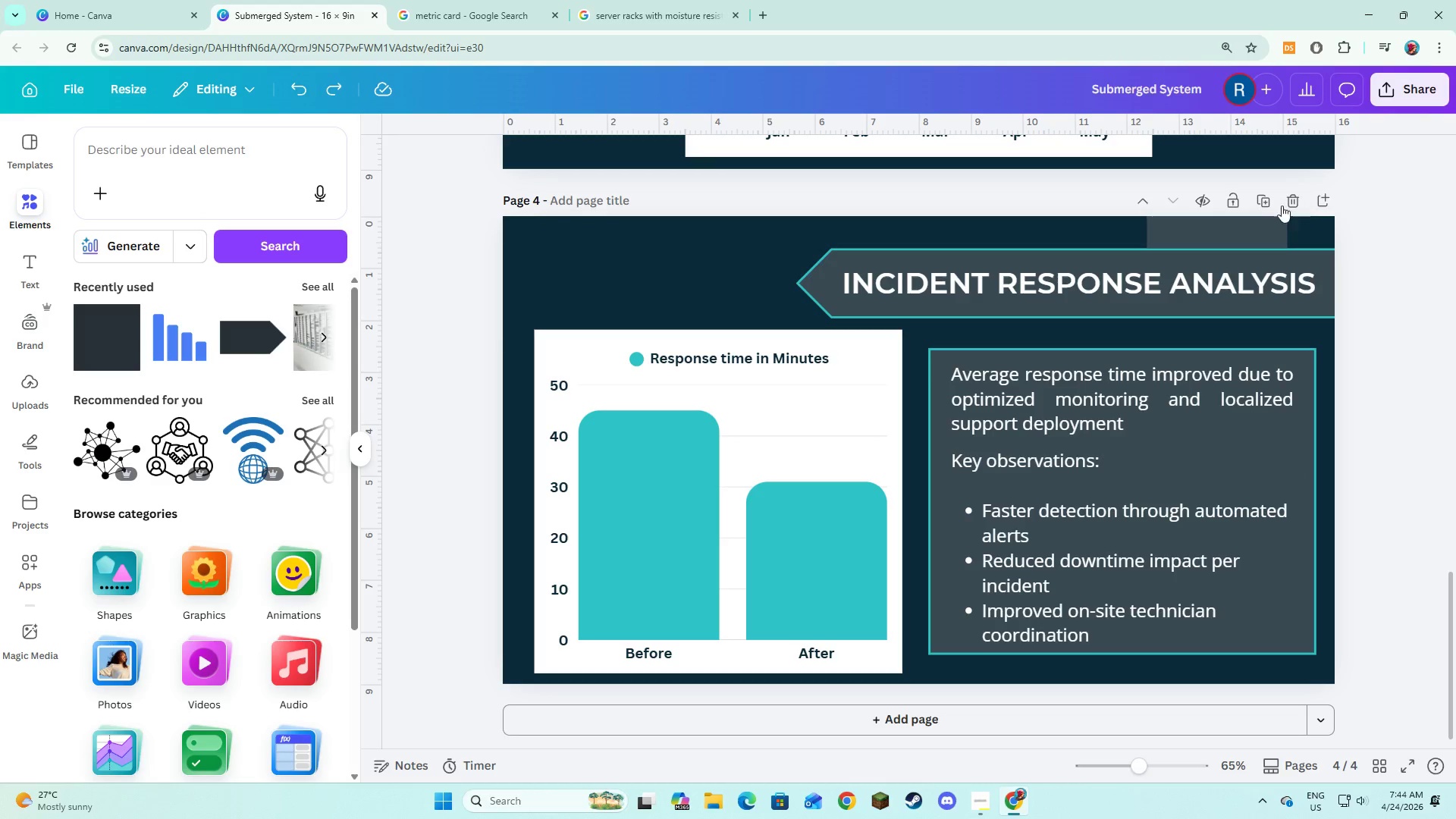 
left_click([1263, 196])
 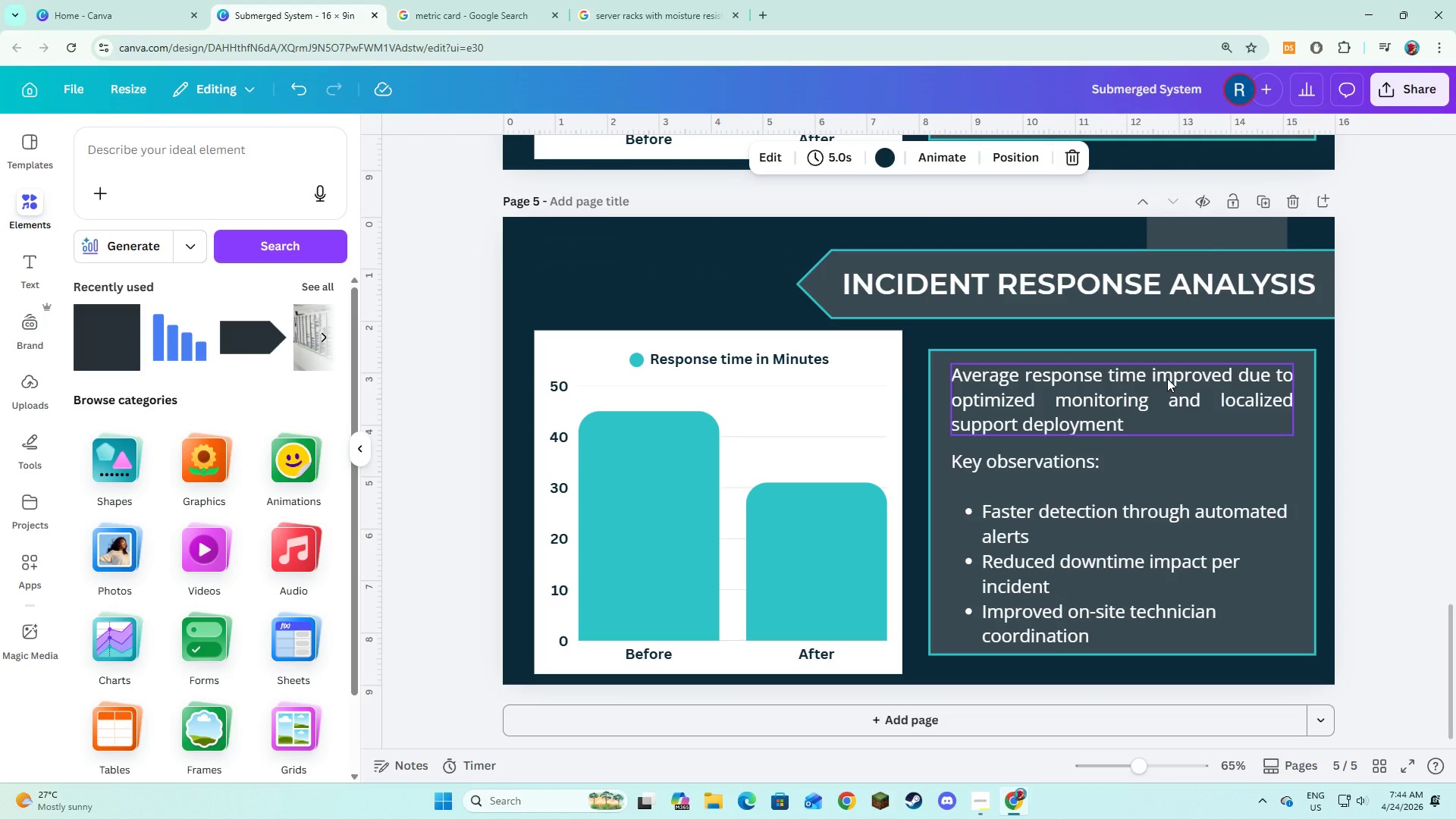 
left_click([1168, 221])
 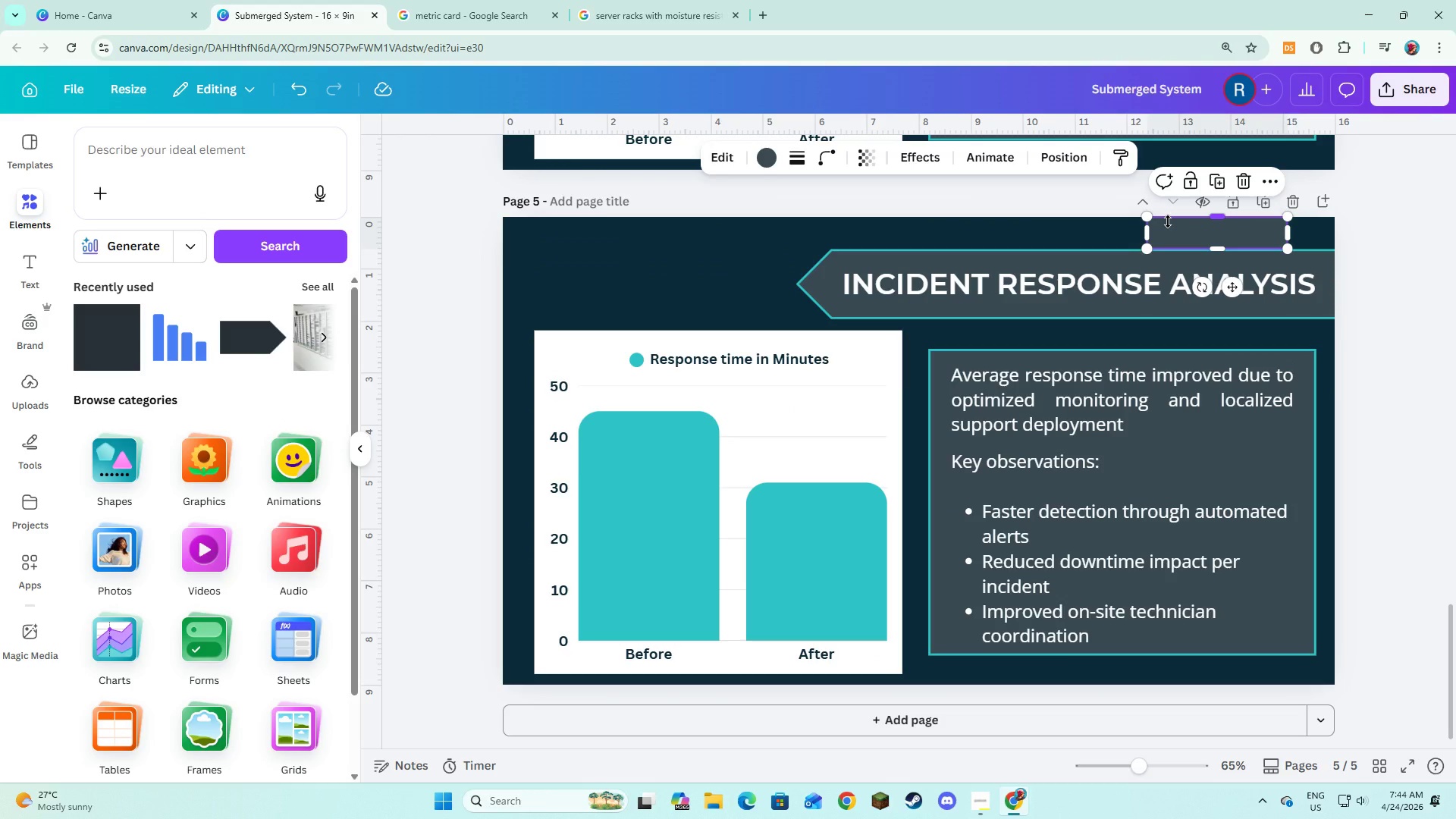 
key(Control+Backspace)
 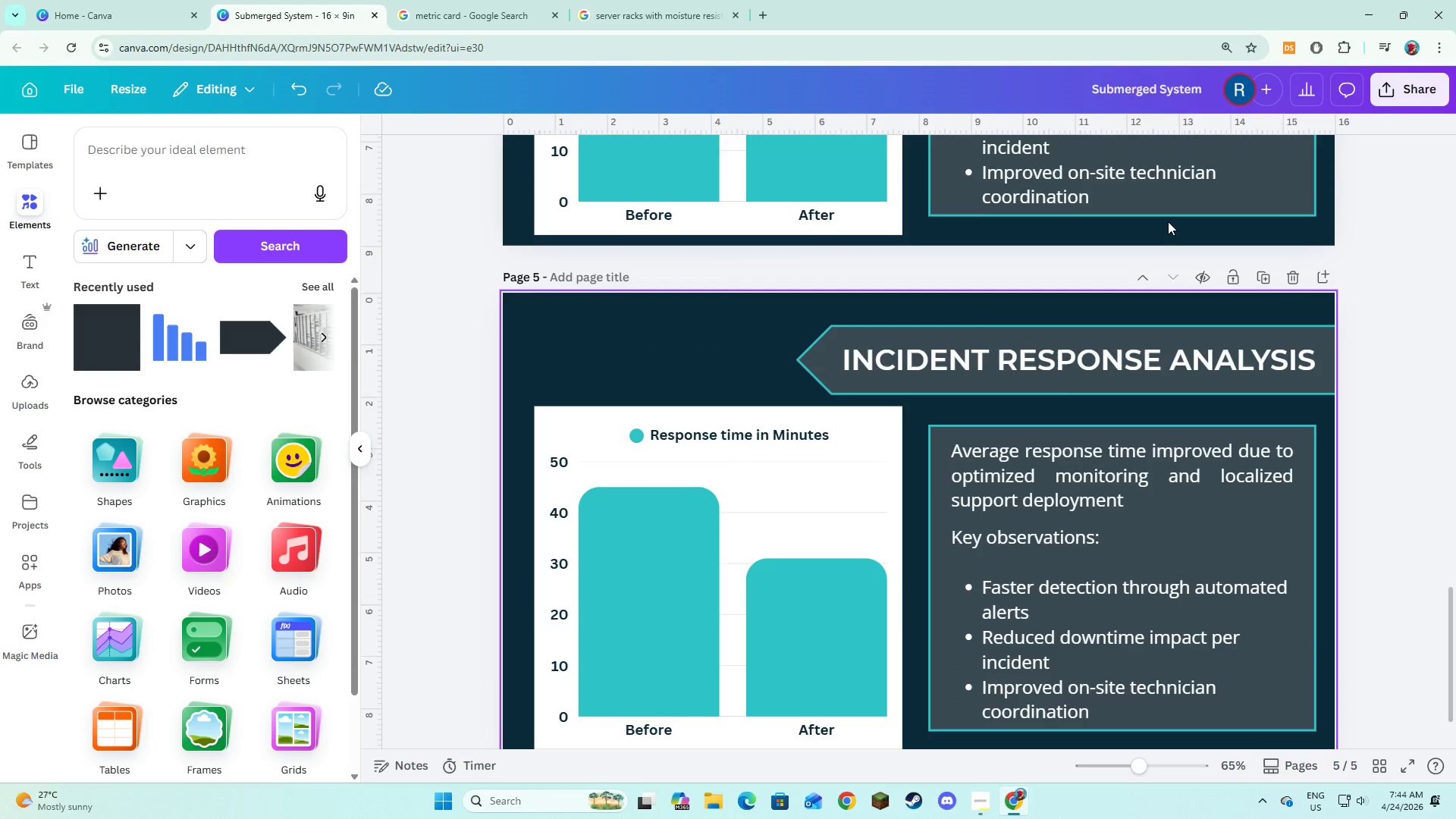 
scroll: coordinate [1168, 221], scroll_direction: up, amount: 6.0
 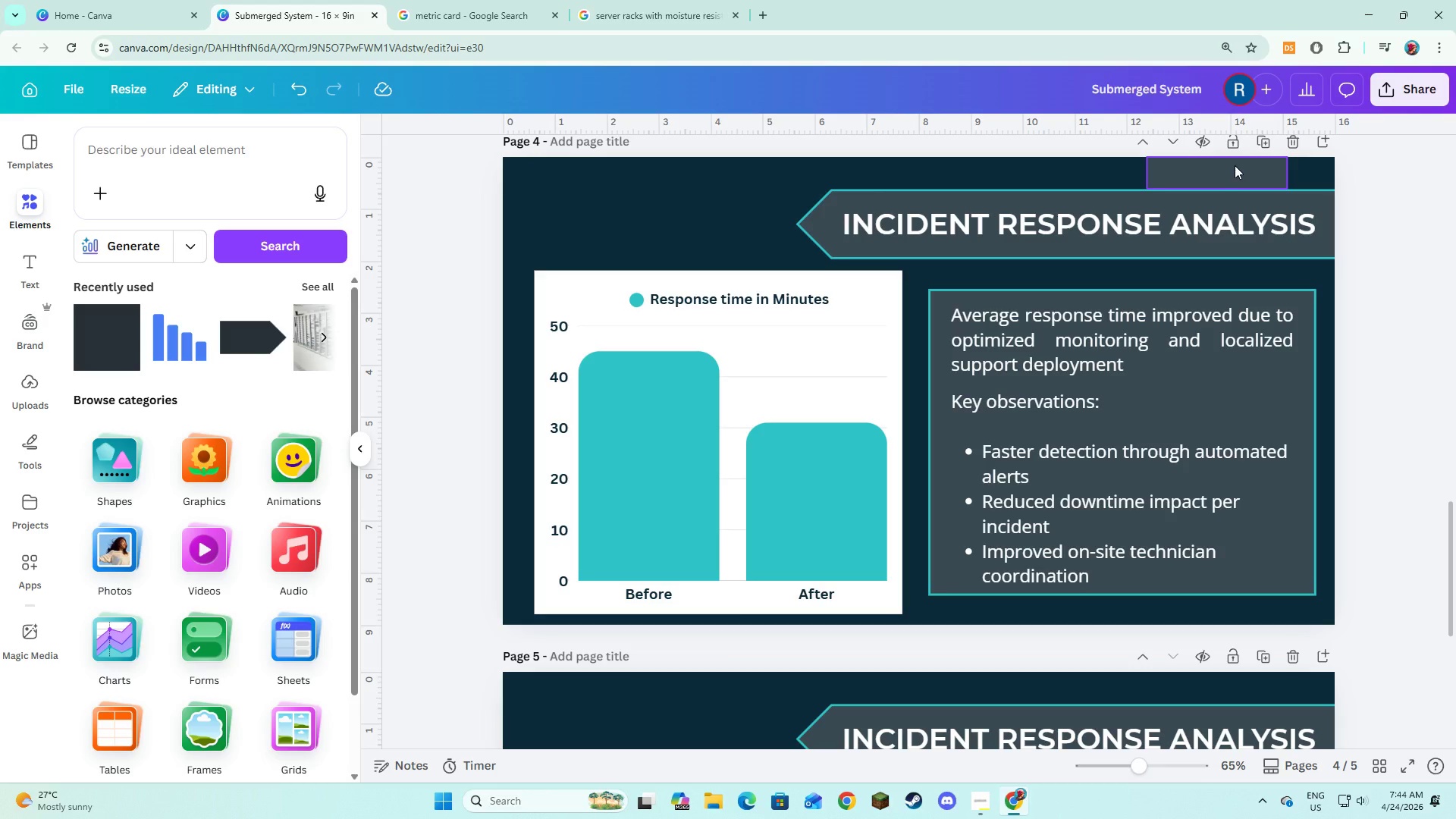 
left_click([1235, 165])
 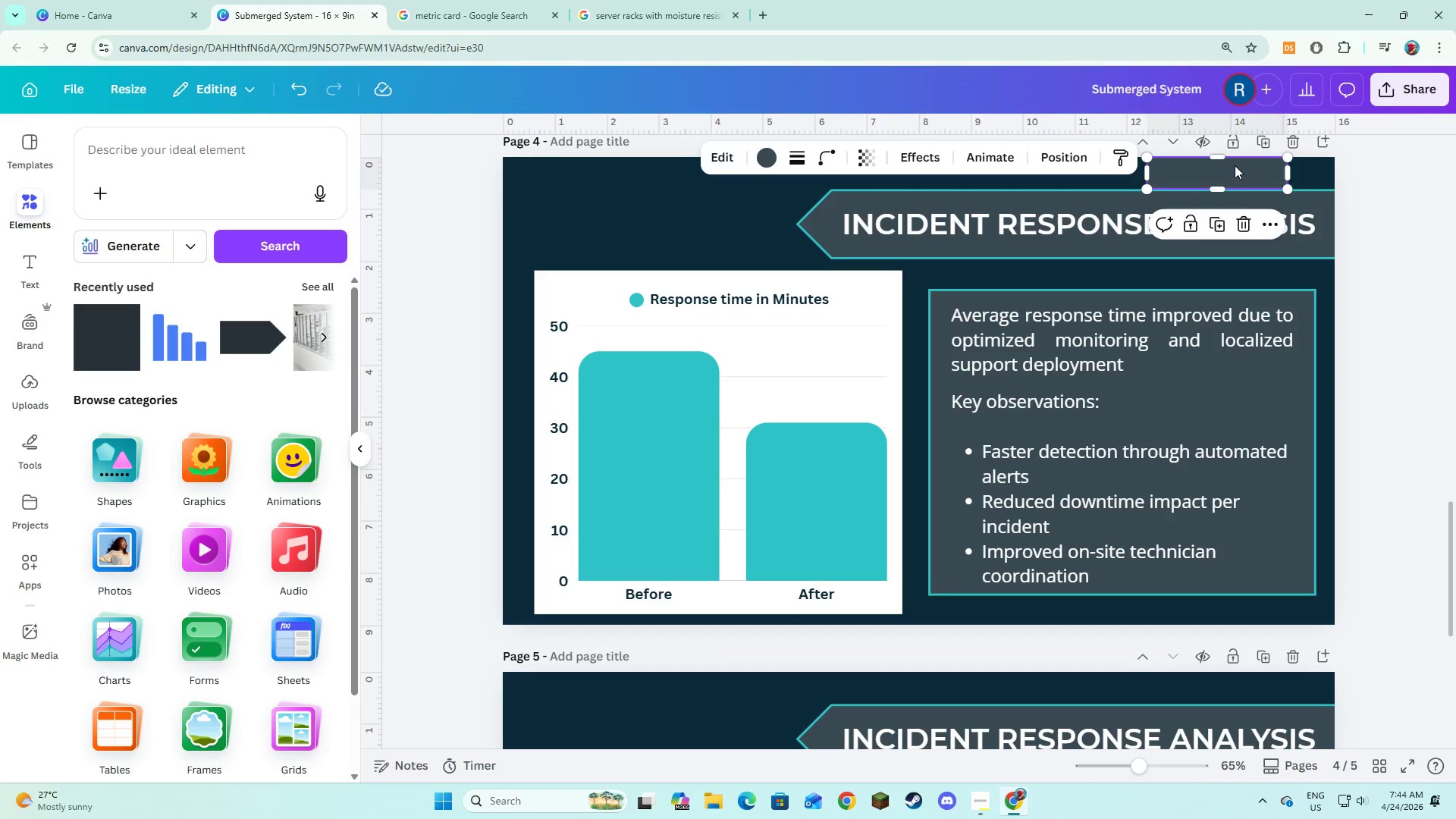 
key(Backspace)
 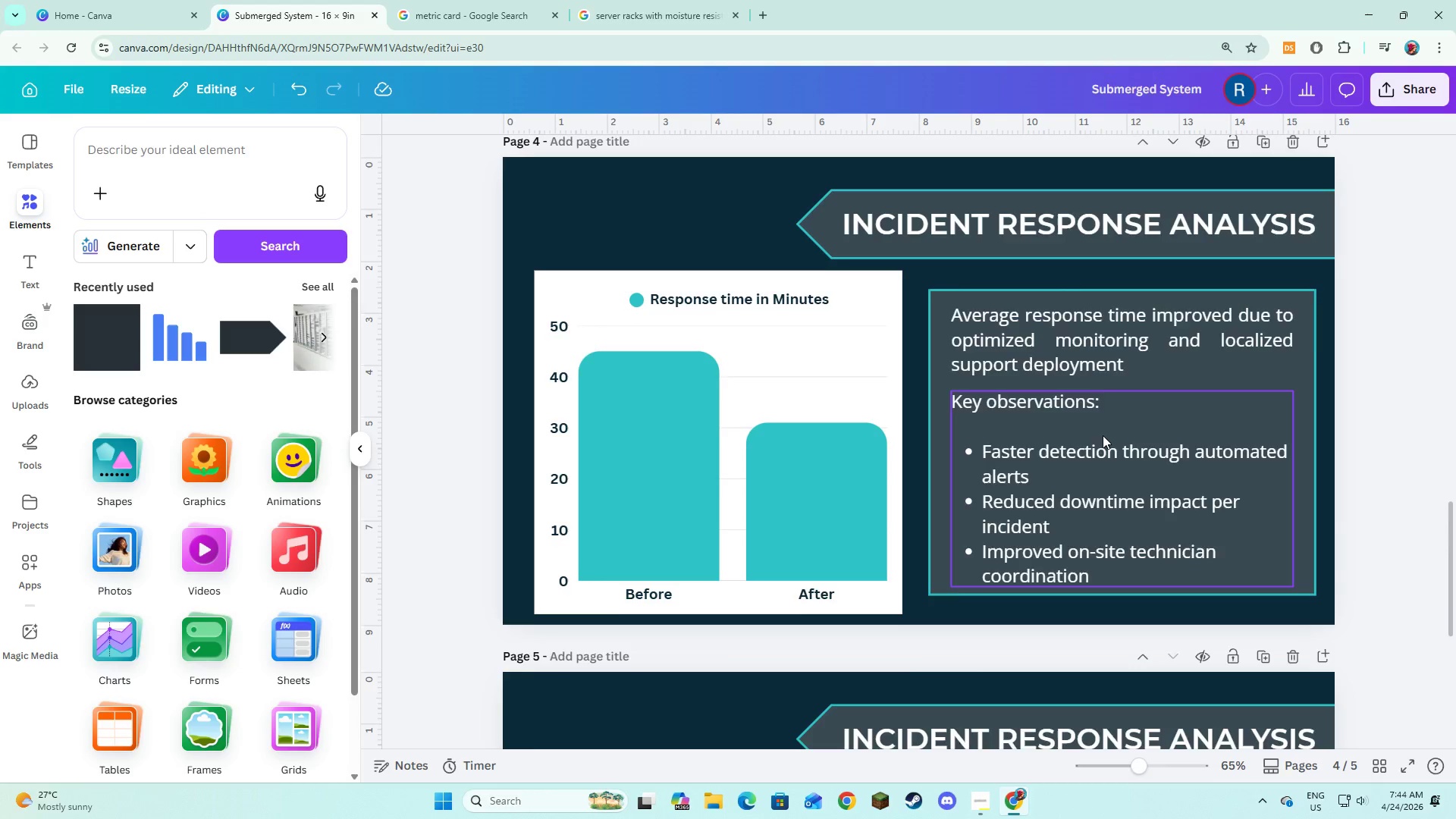 
scroll: coordinate [1103, 435], scroll_direction: down, amount: 4.0
 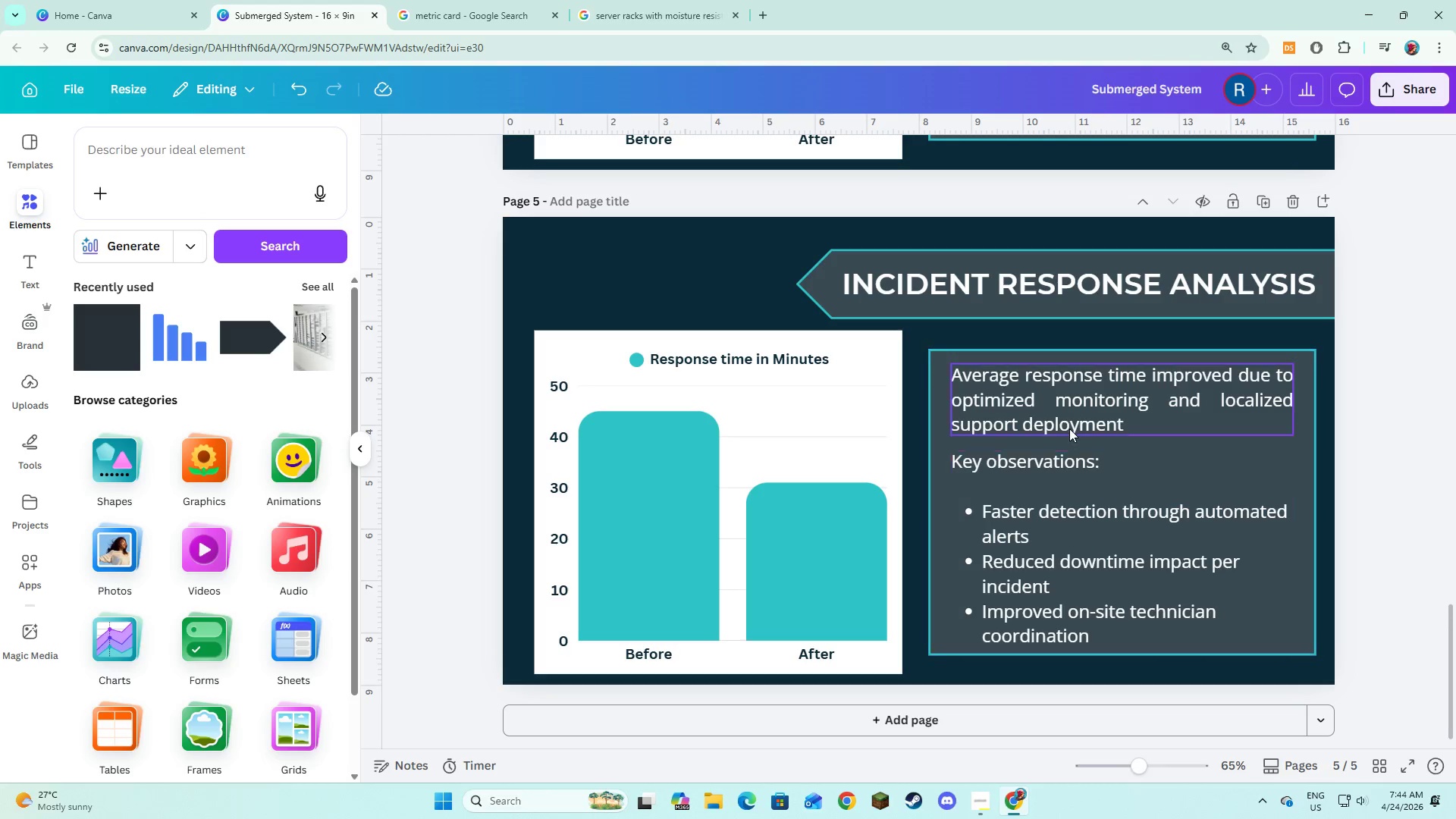 
left_click([1069, 428])
 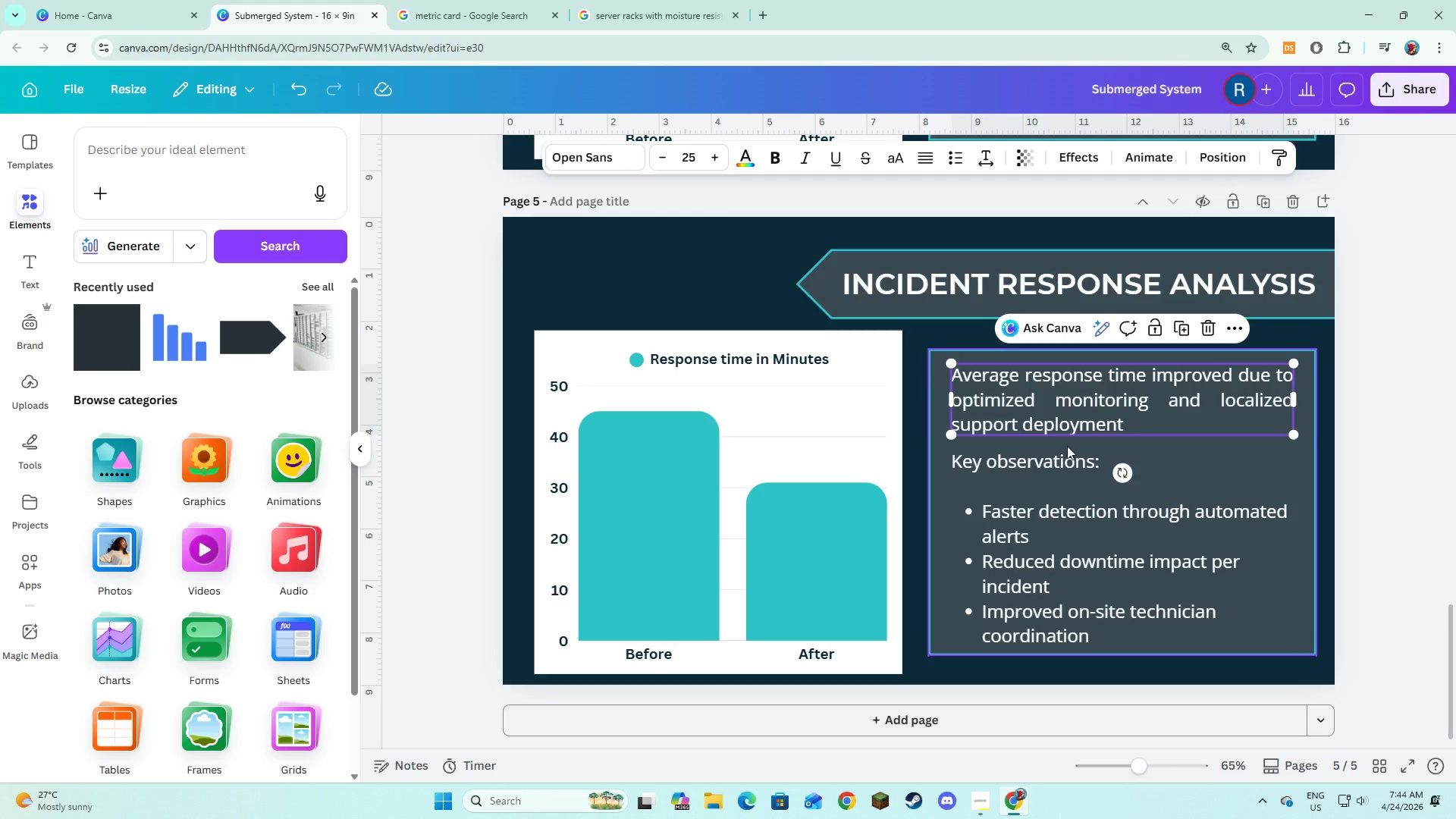 
key(Backspace)
 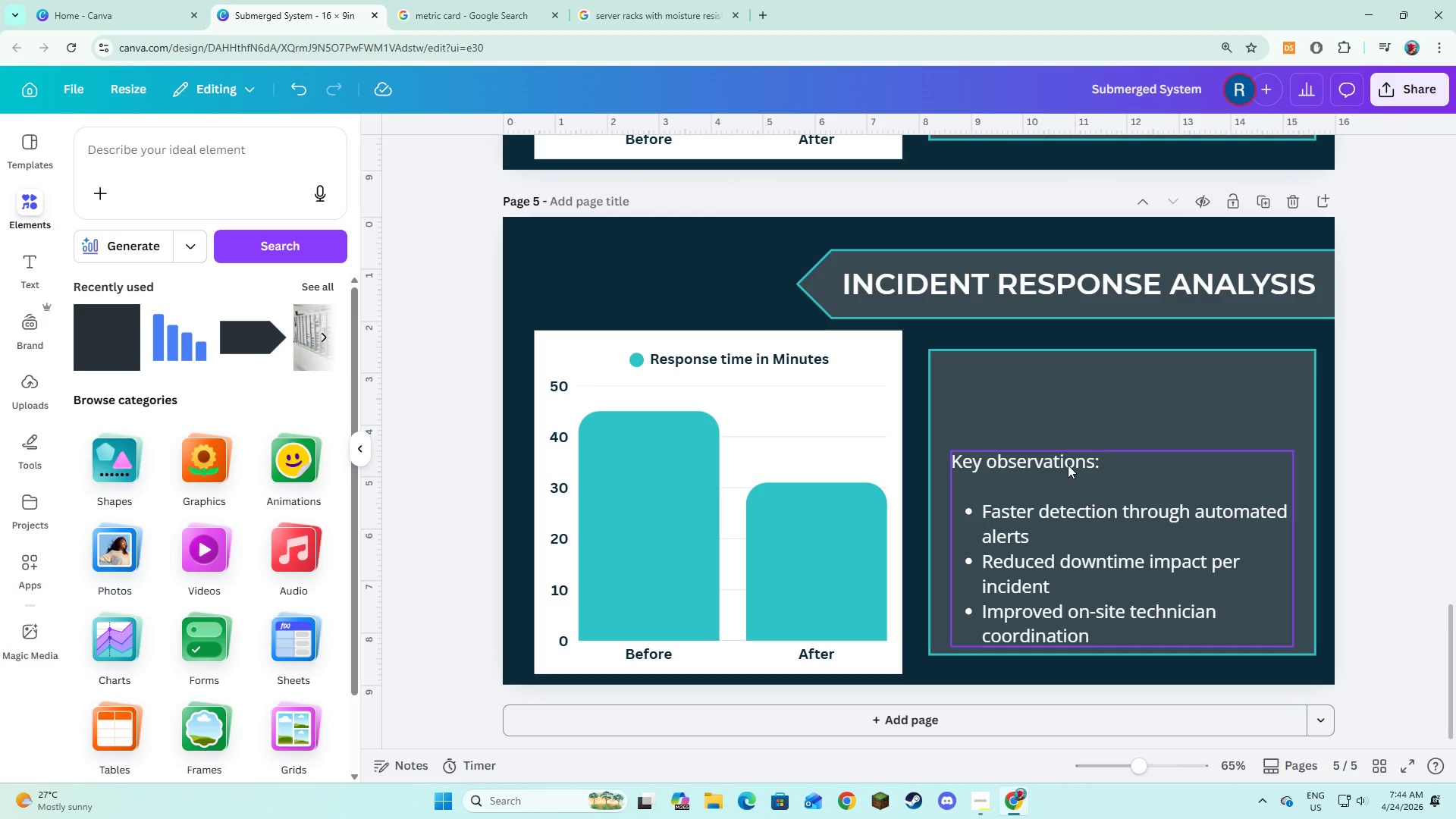 
left_click([1068, 483])
 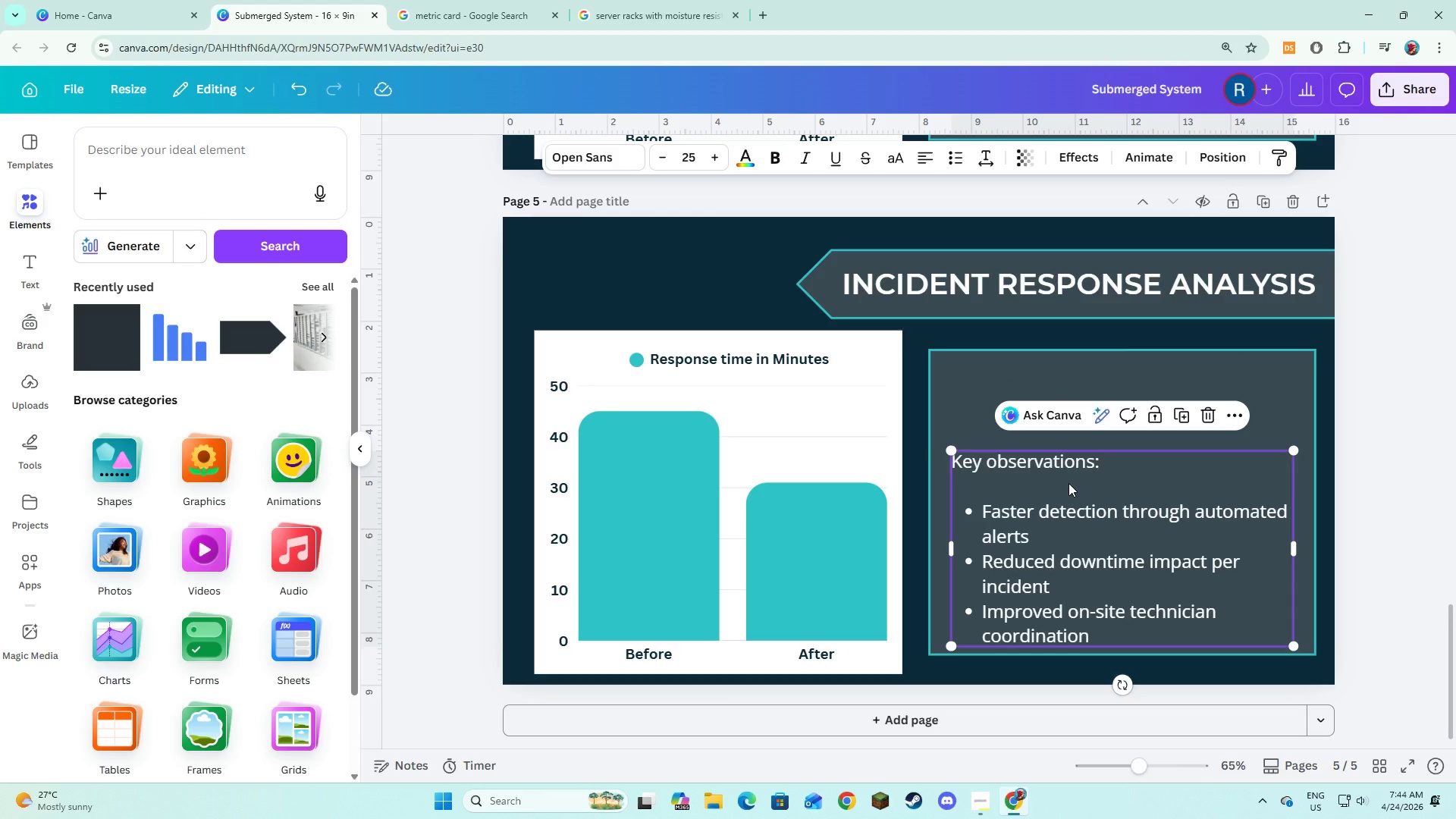 
key(Backspace)
 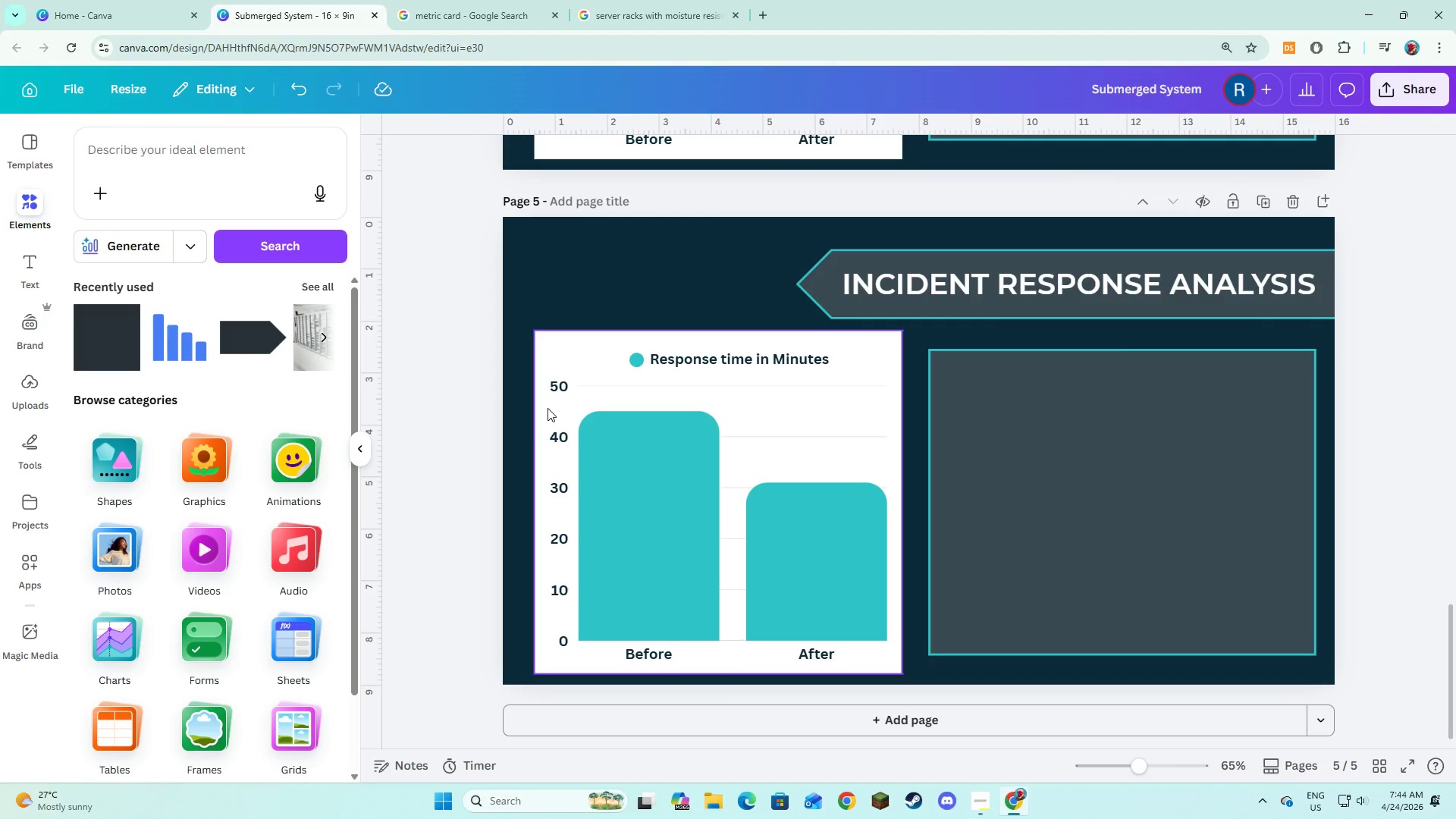 
left_click([548, 409])
 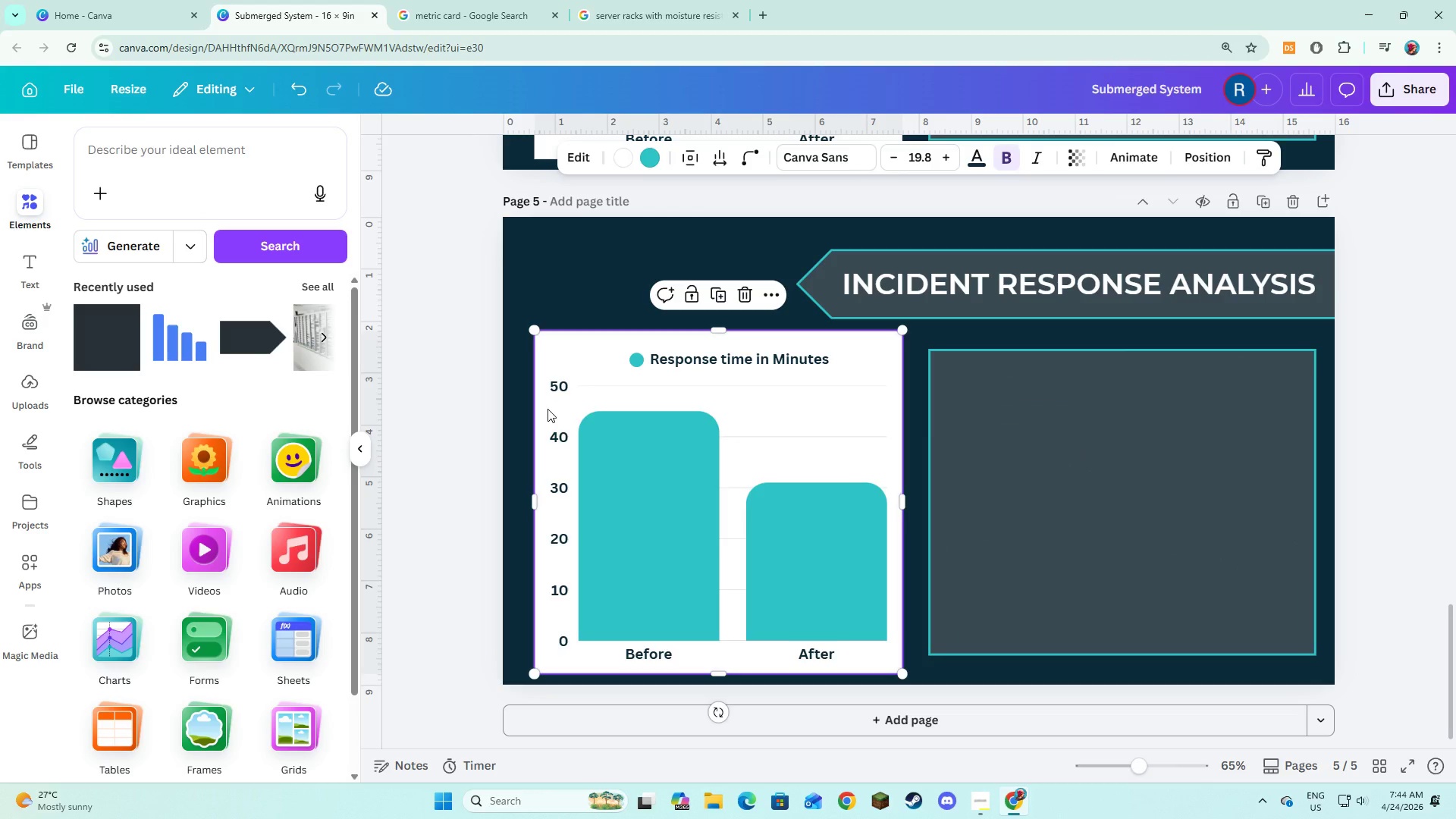 
key(Backspace)
 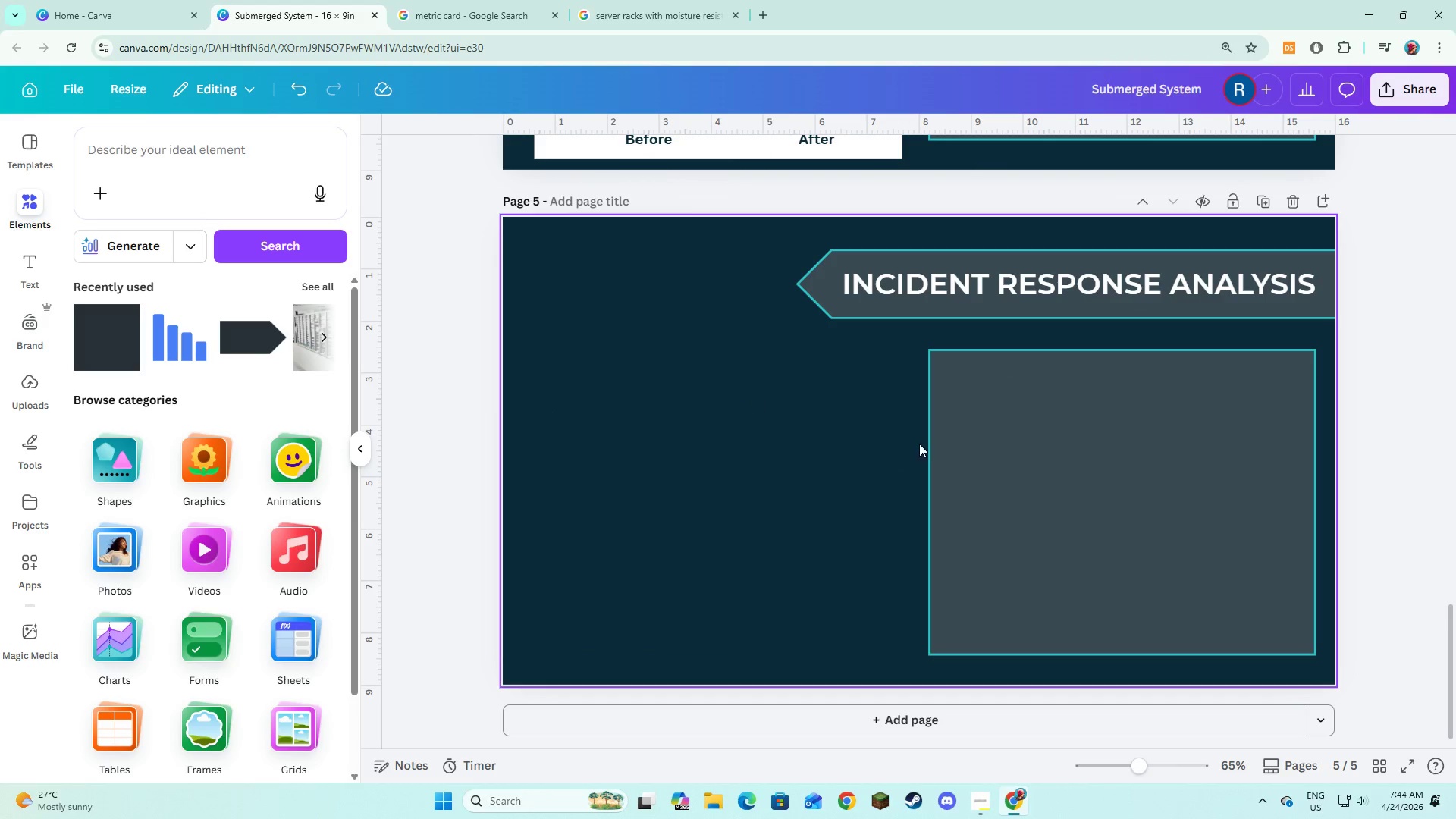 
left_click([954, 456])
 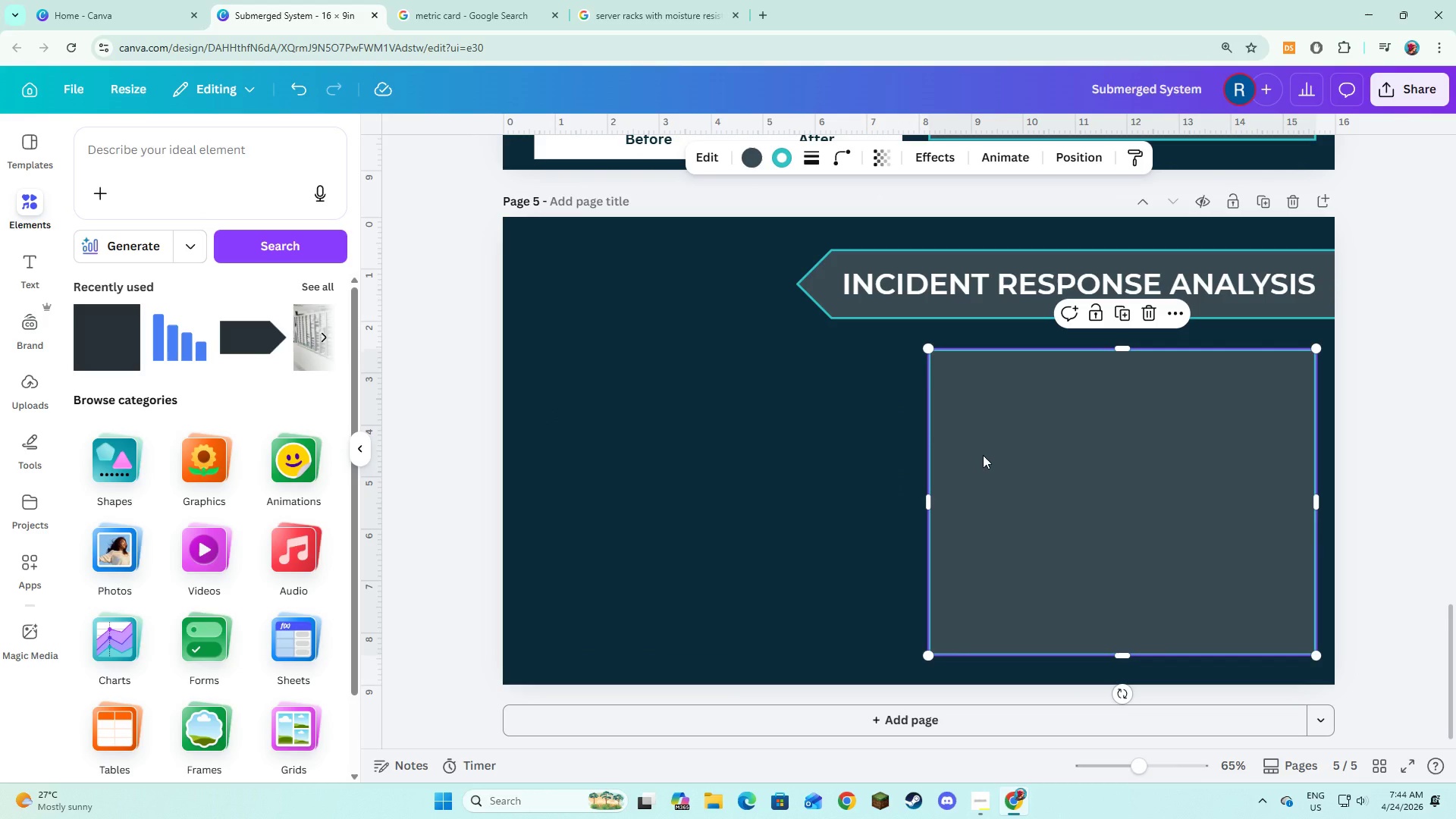 
left_click_drag(start_coordinate=[983, 455], to_coordinate=[752, 450])
 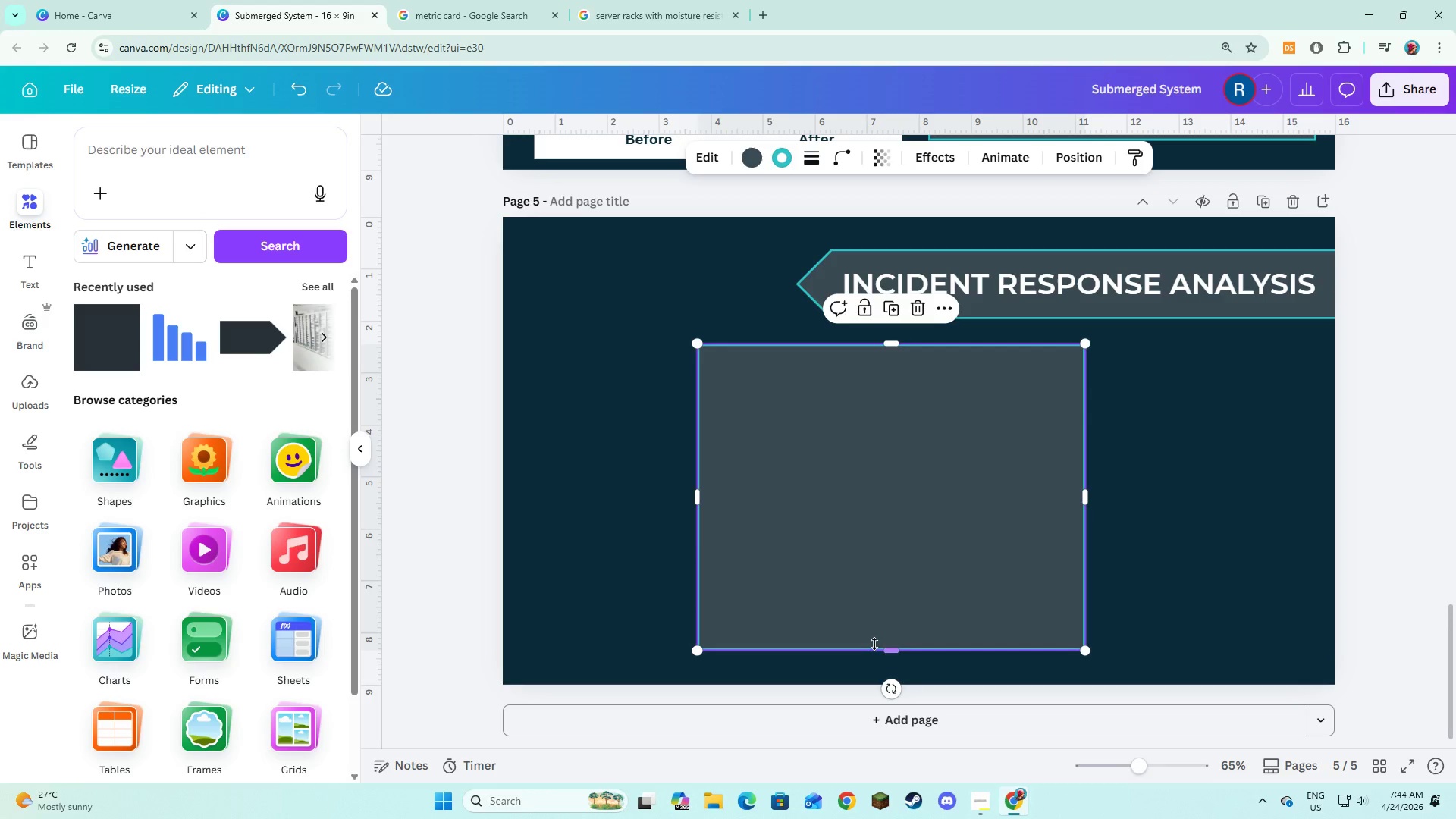 
left_click_drag(start_coordinate=[886, 651], to_coordinate=[918, 399])
 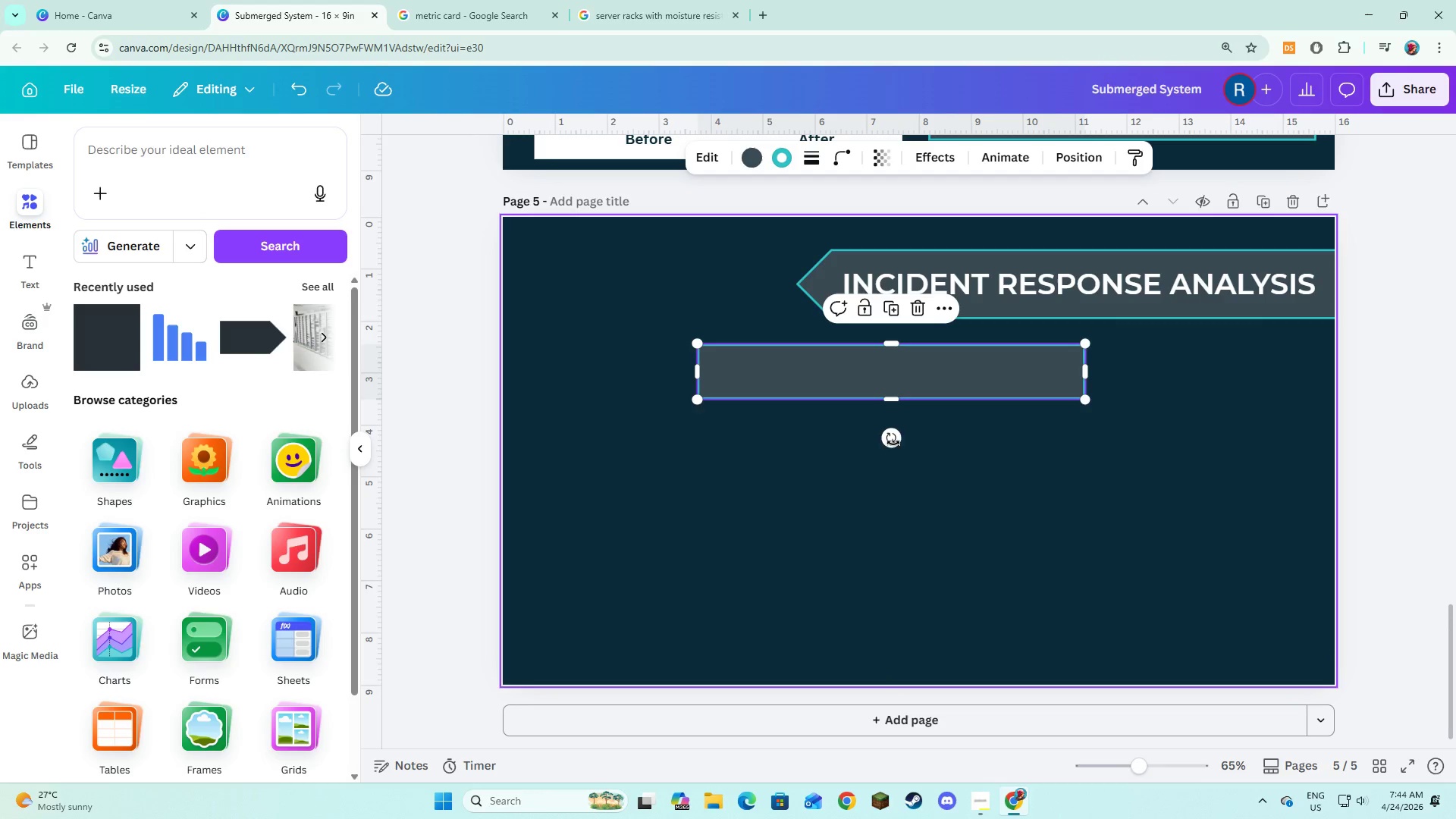 
left_click([855, 501])
 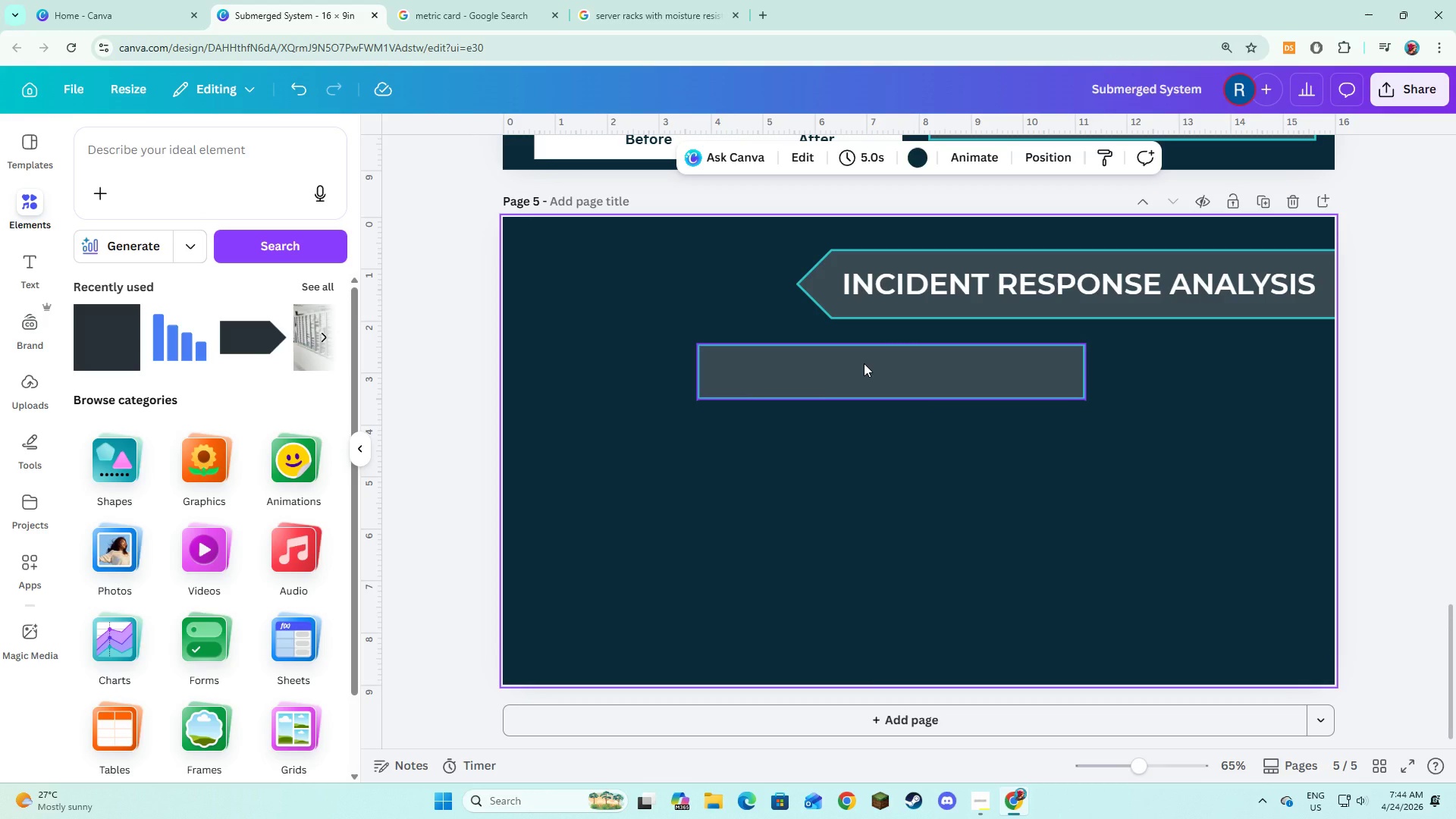 
scroll: coordinate [864, 363], scroll_direction: up, amount: 1.0
 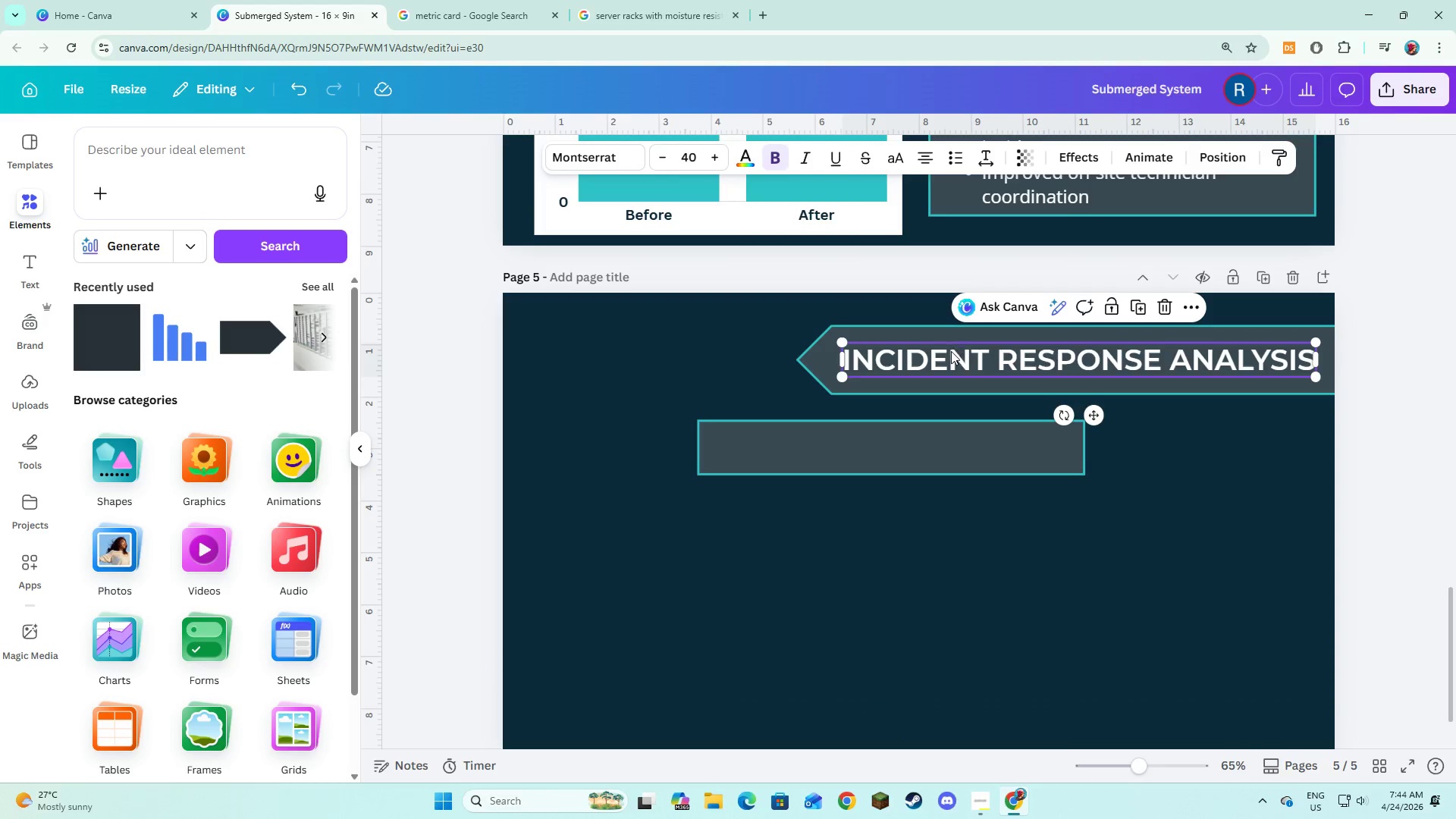 
double_click([951, 356])
 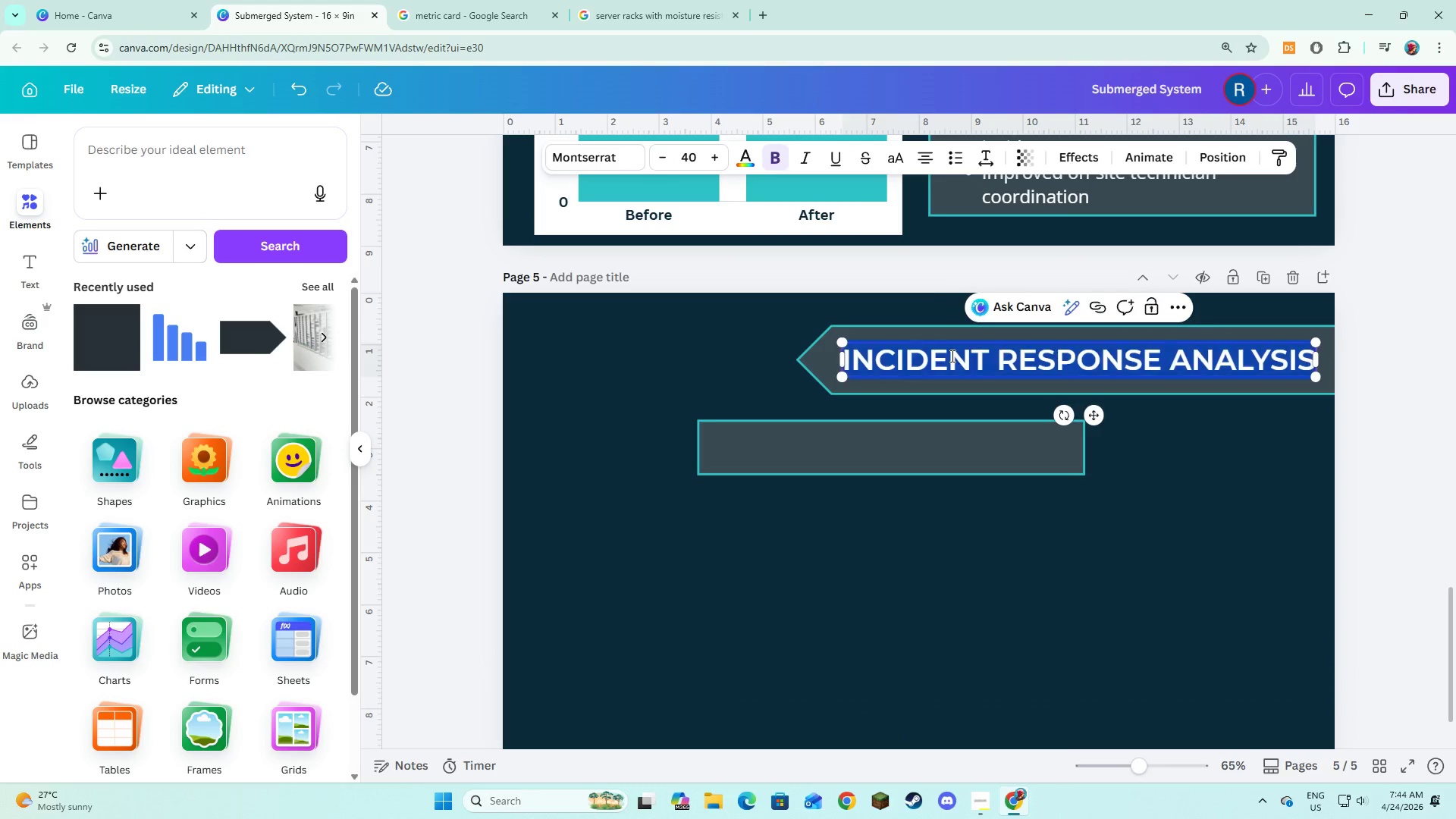 
triple_click([951, 356])
 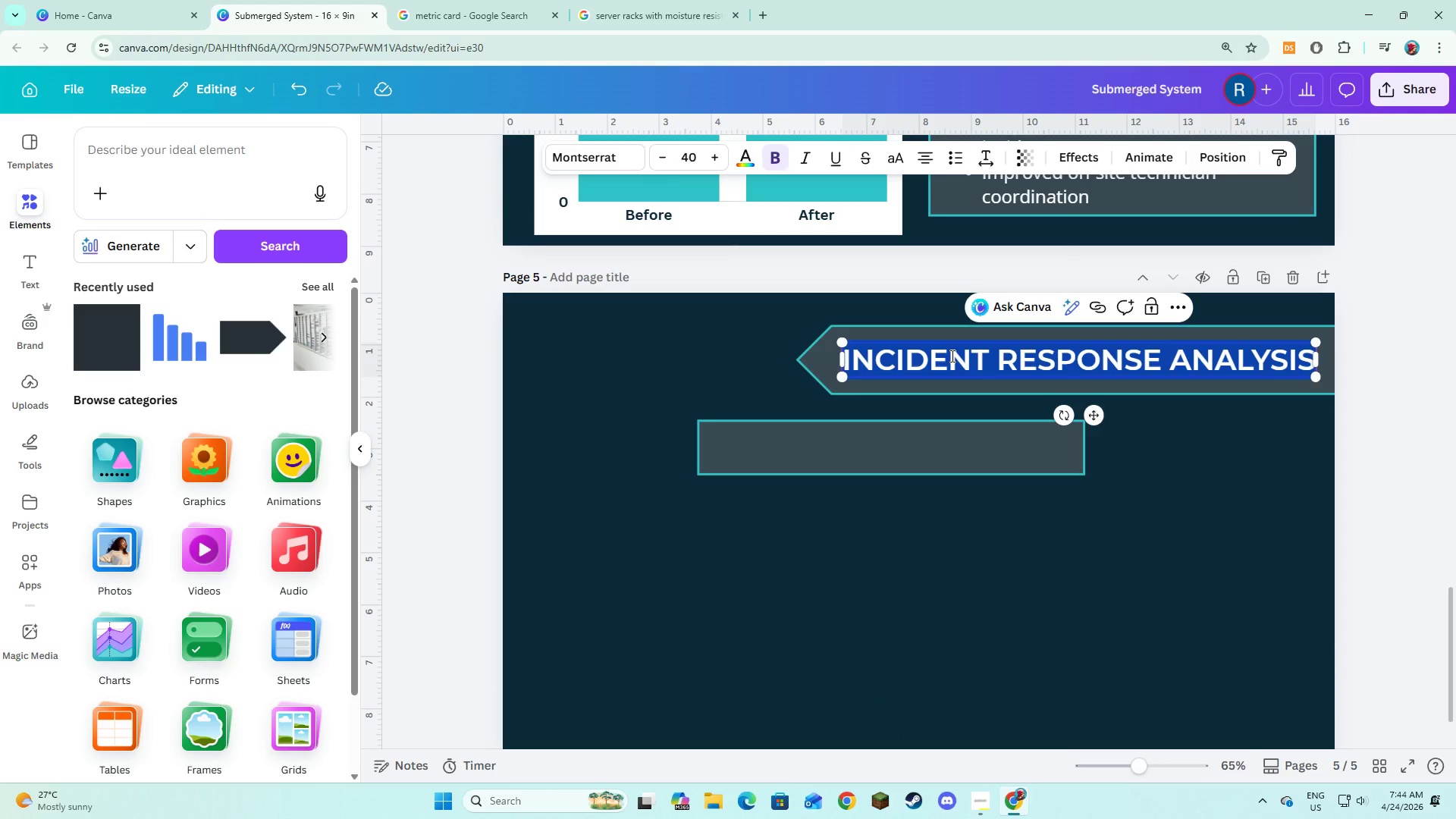 
key(Alt+AltLeft)
 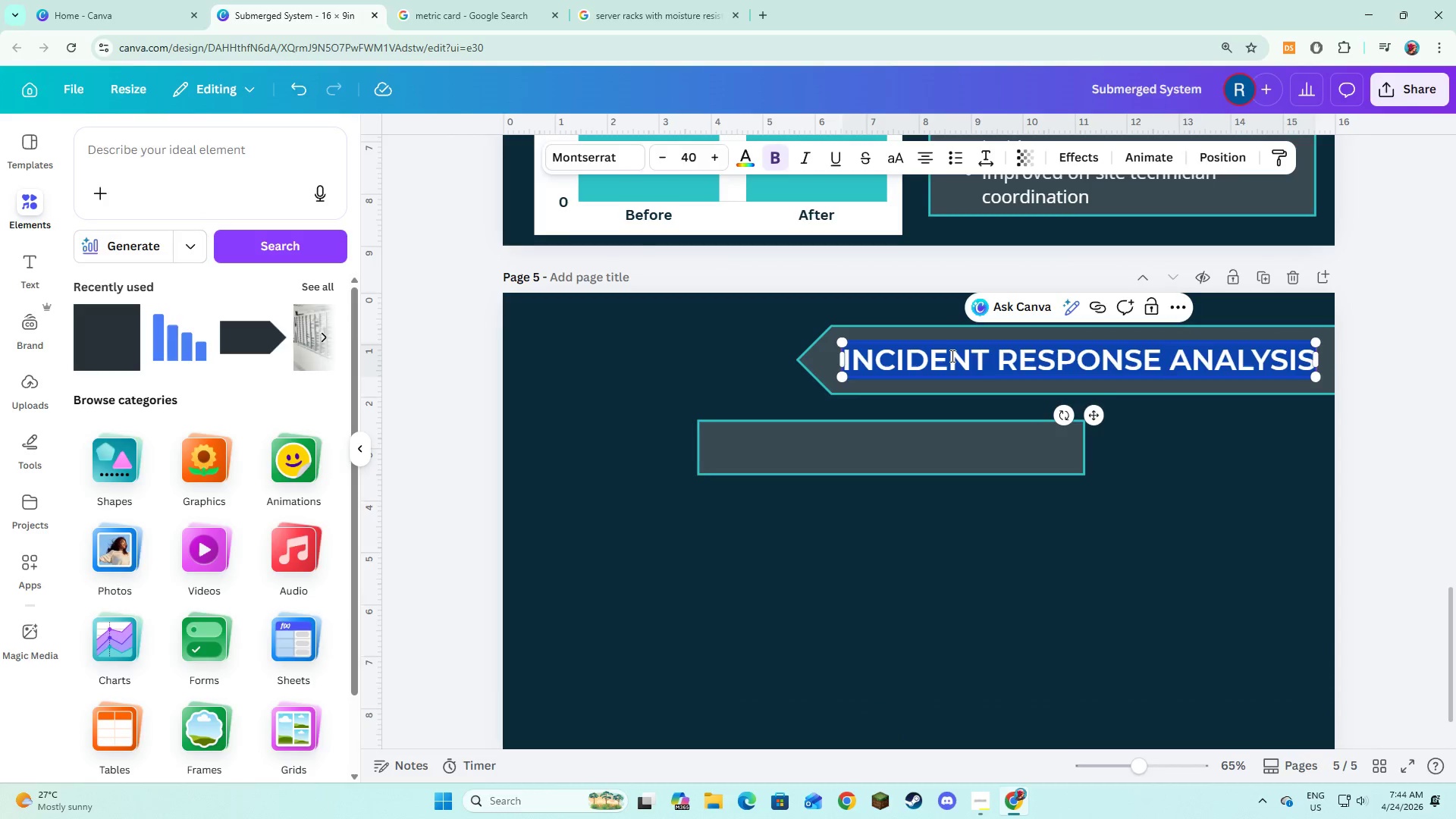 
key(Alt+Tab)